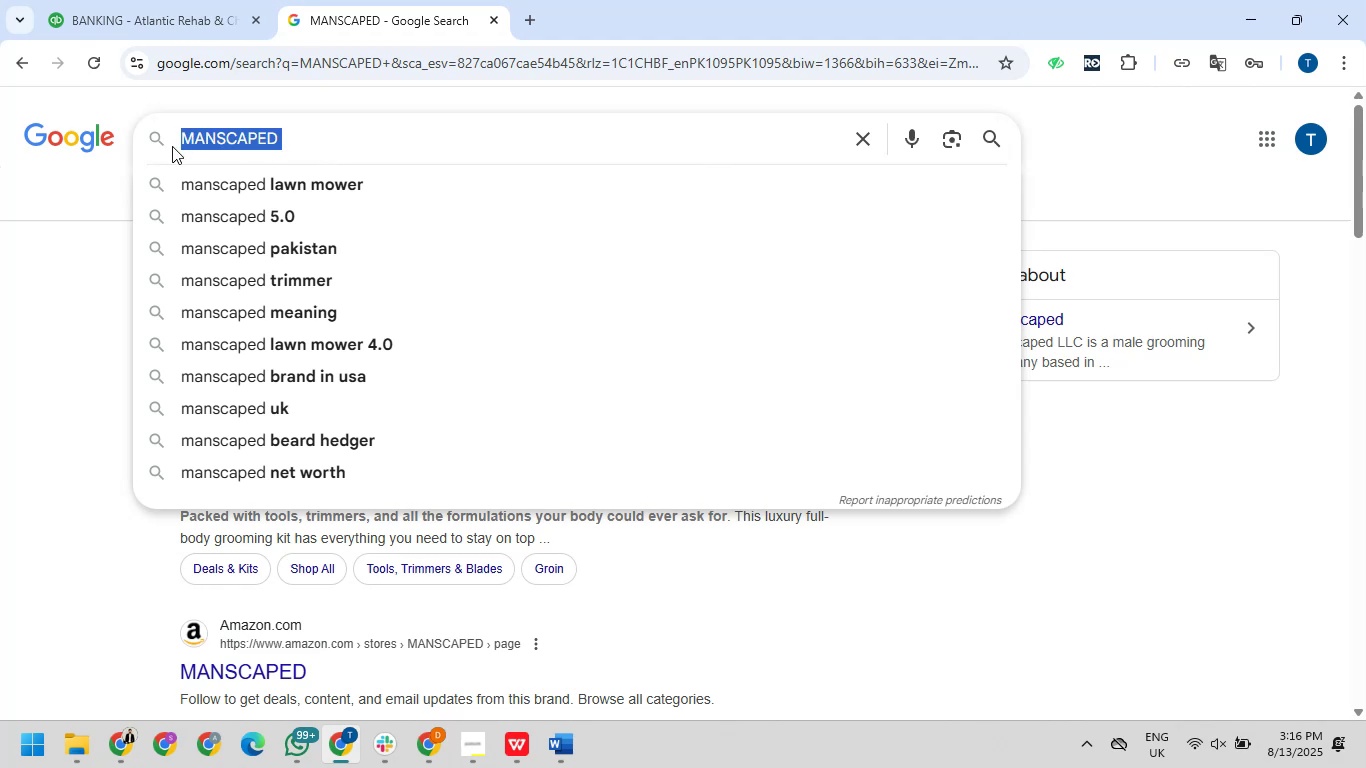 
key(Control+N)
 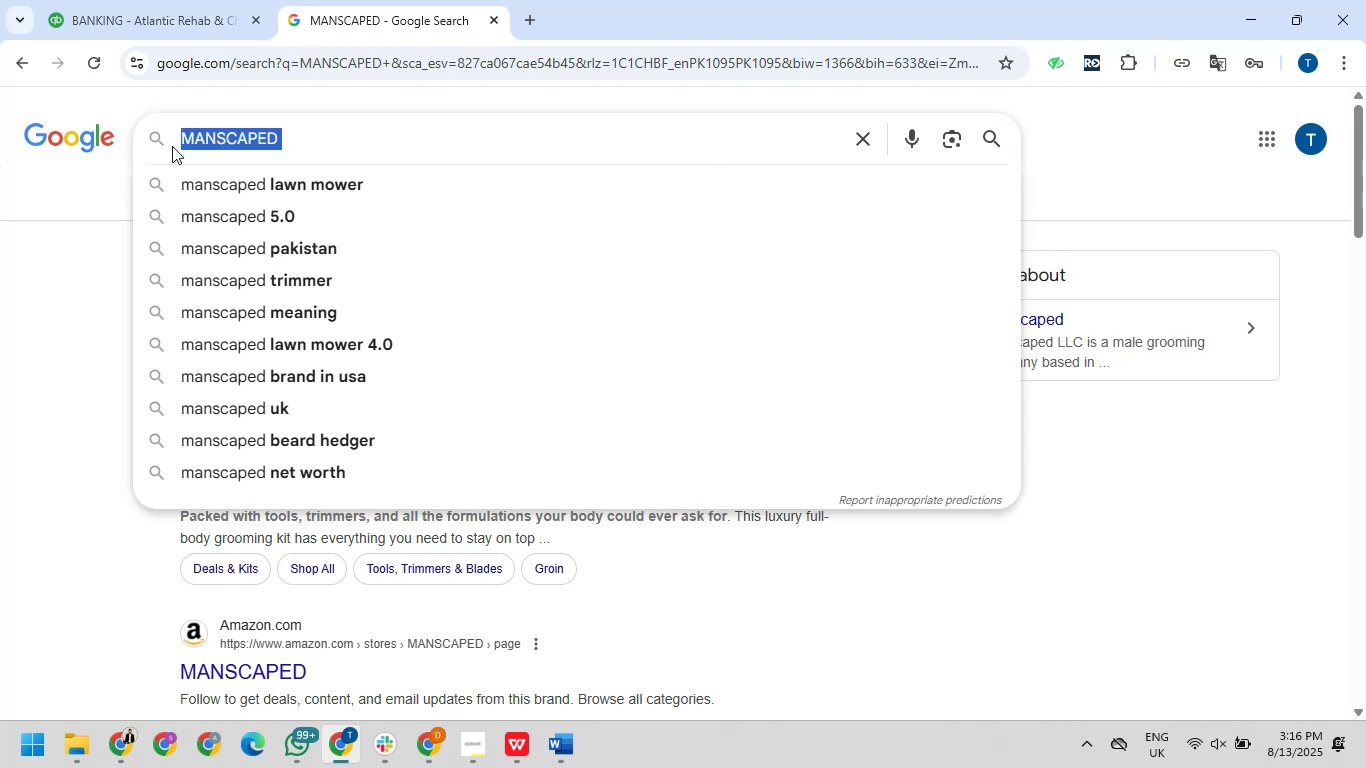 
key(Control+N)
 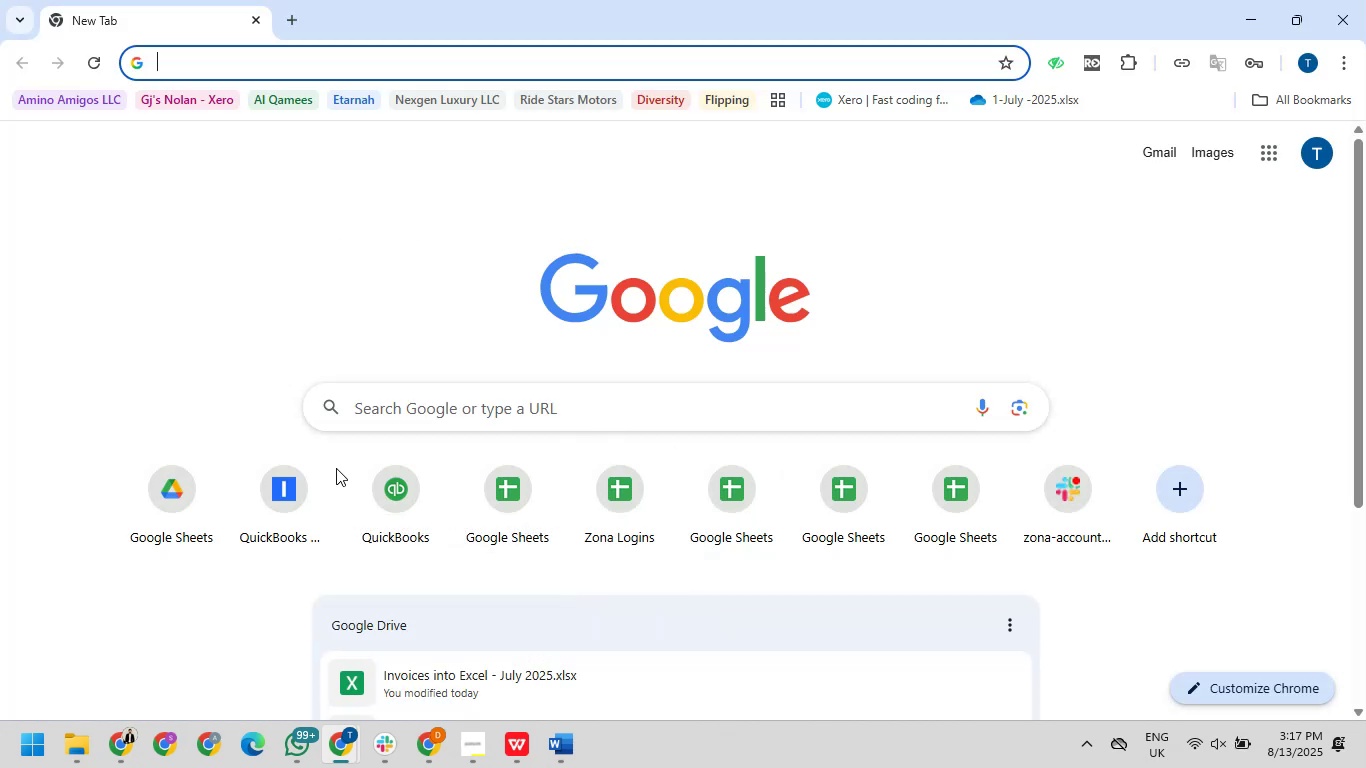 
wait(56.88)
 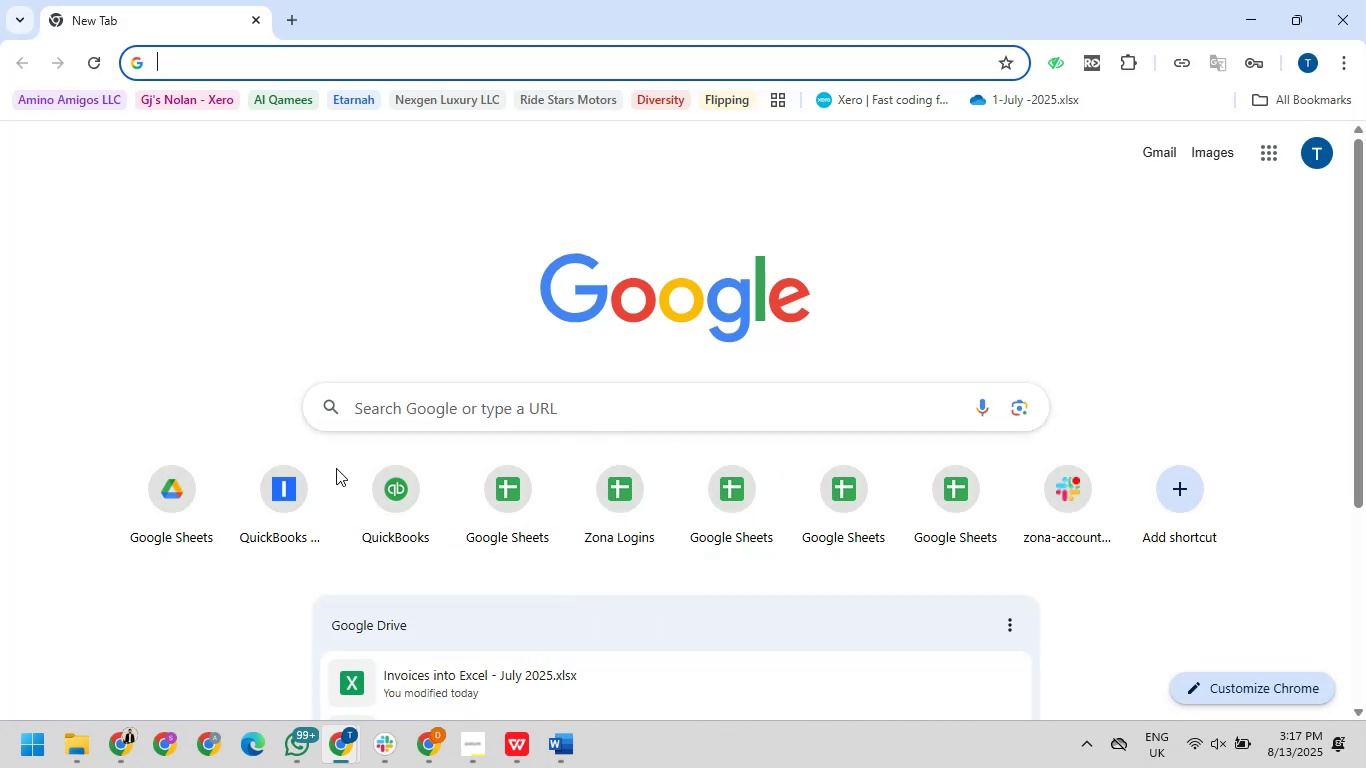 
left_click([346, 647])
 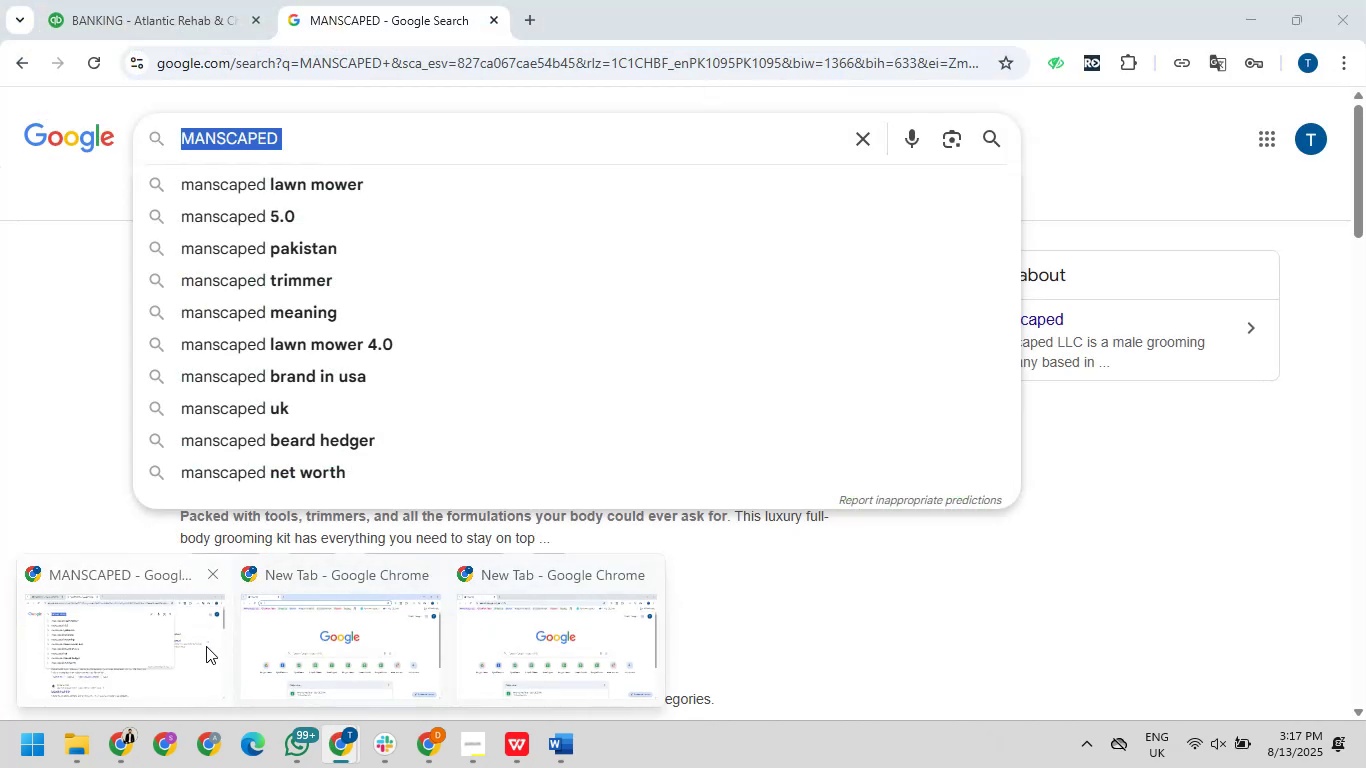 
wait(6.22)
 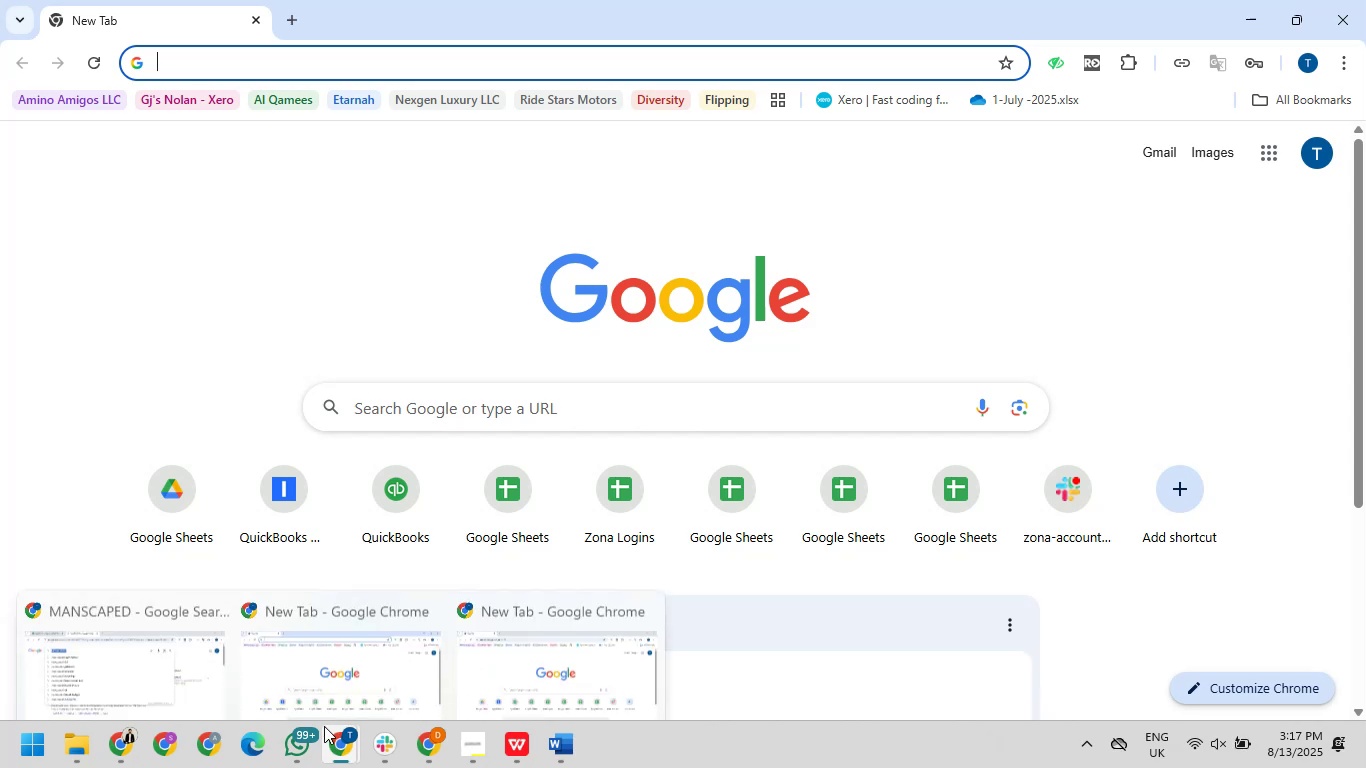 
left_click([202, 640])
 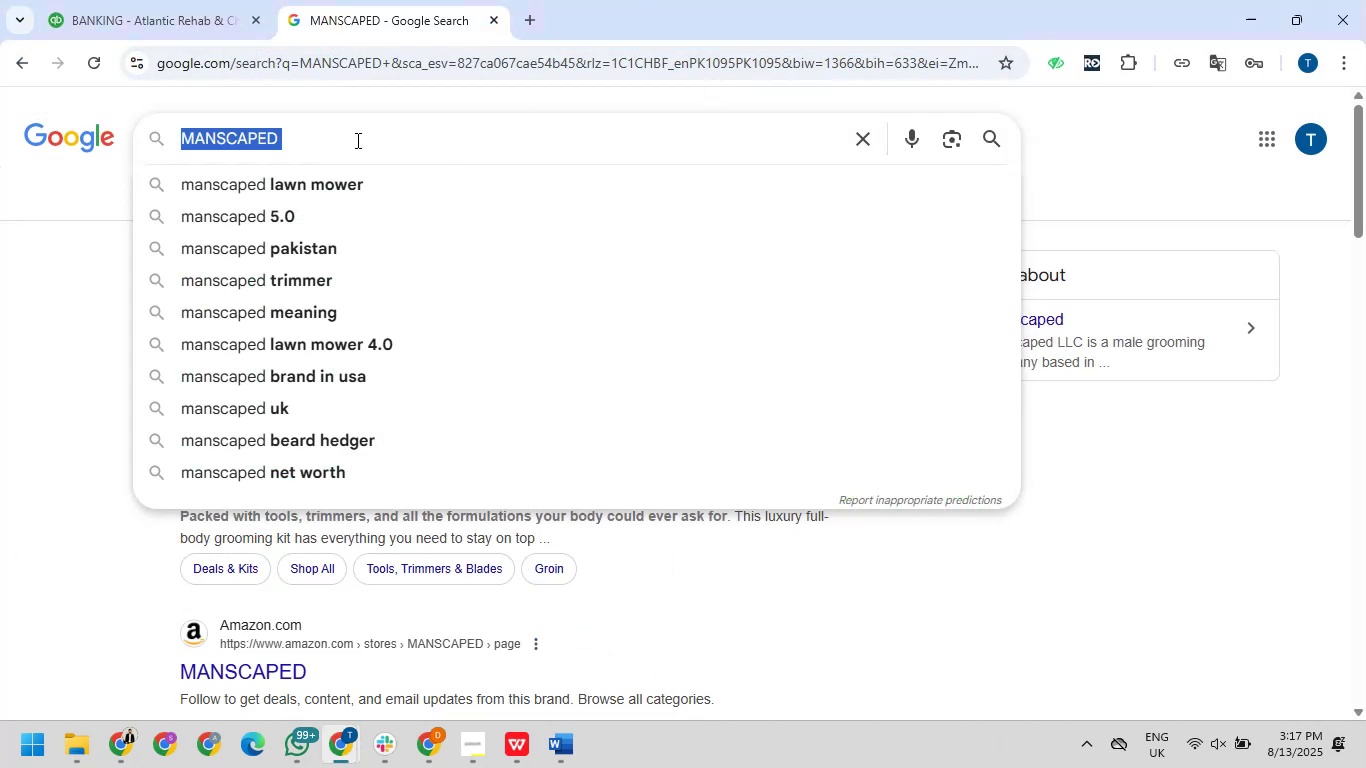 
key(Control+V)
 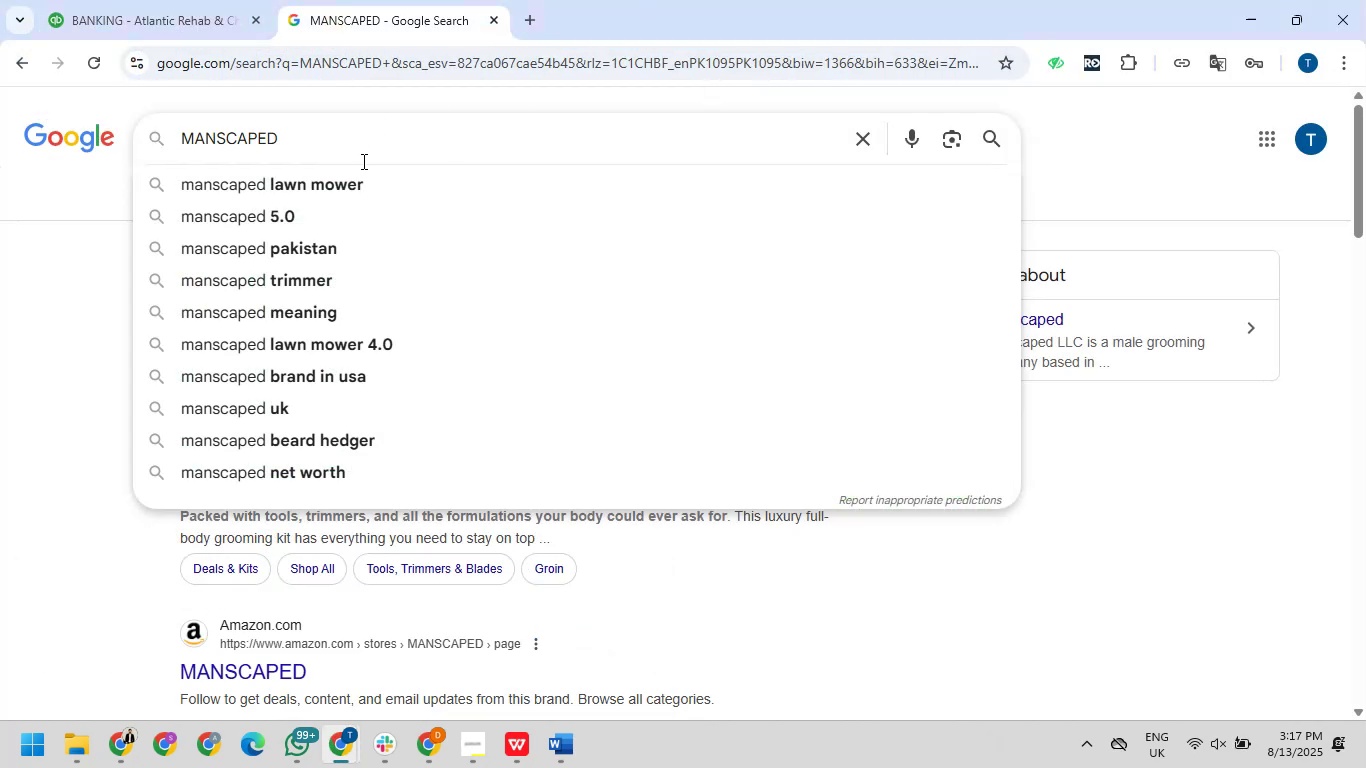 
key(Alt+AltLeft)
 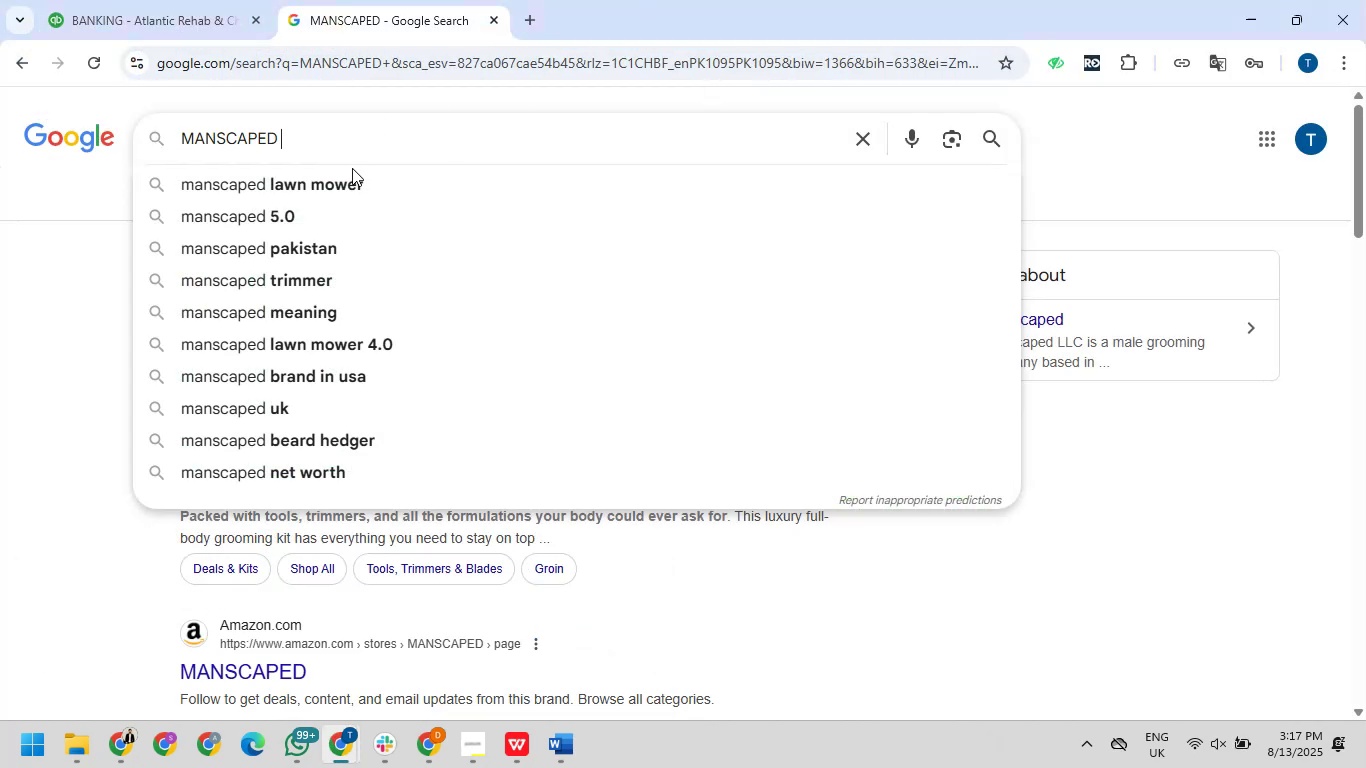 
key(Alt+Tab)
 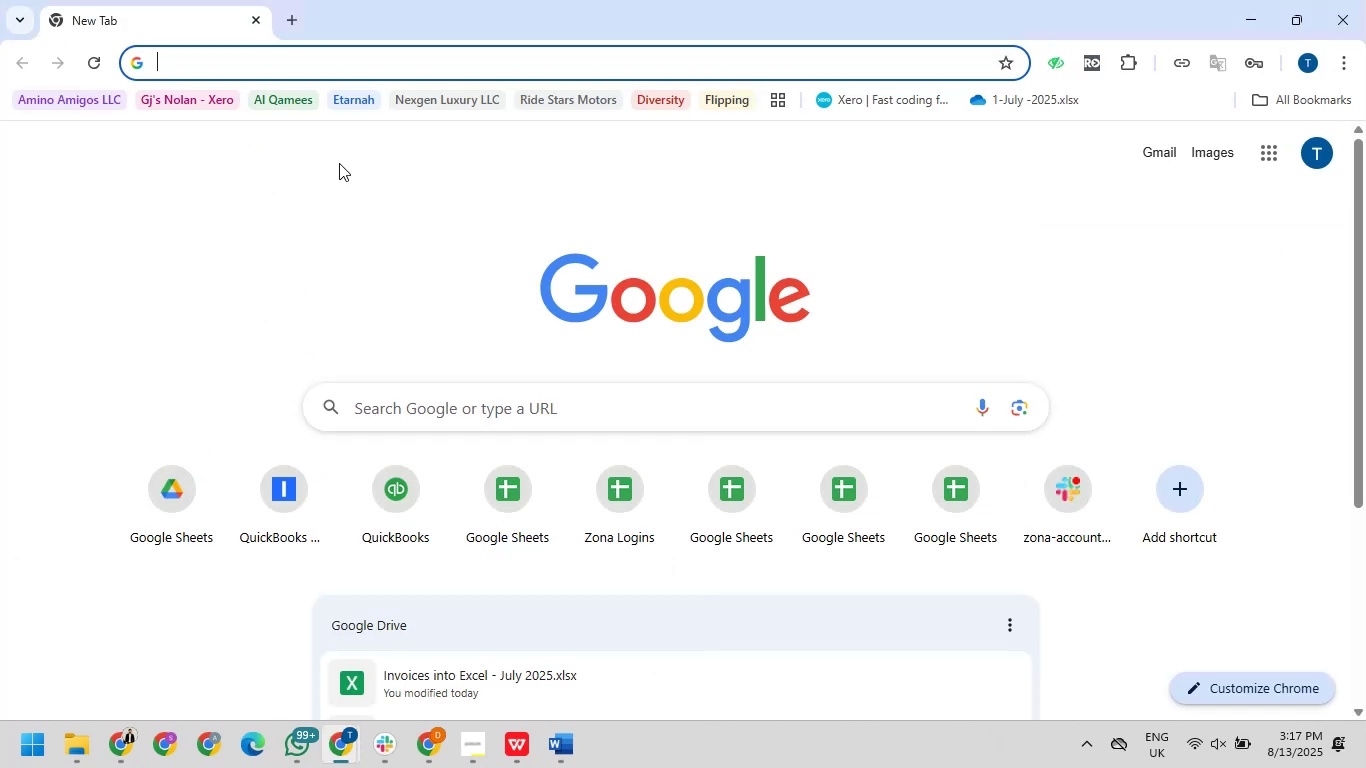 
key(Alt+AltLeft)
 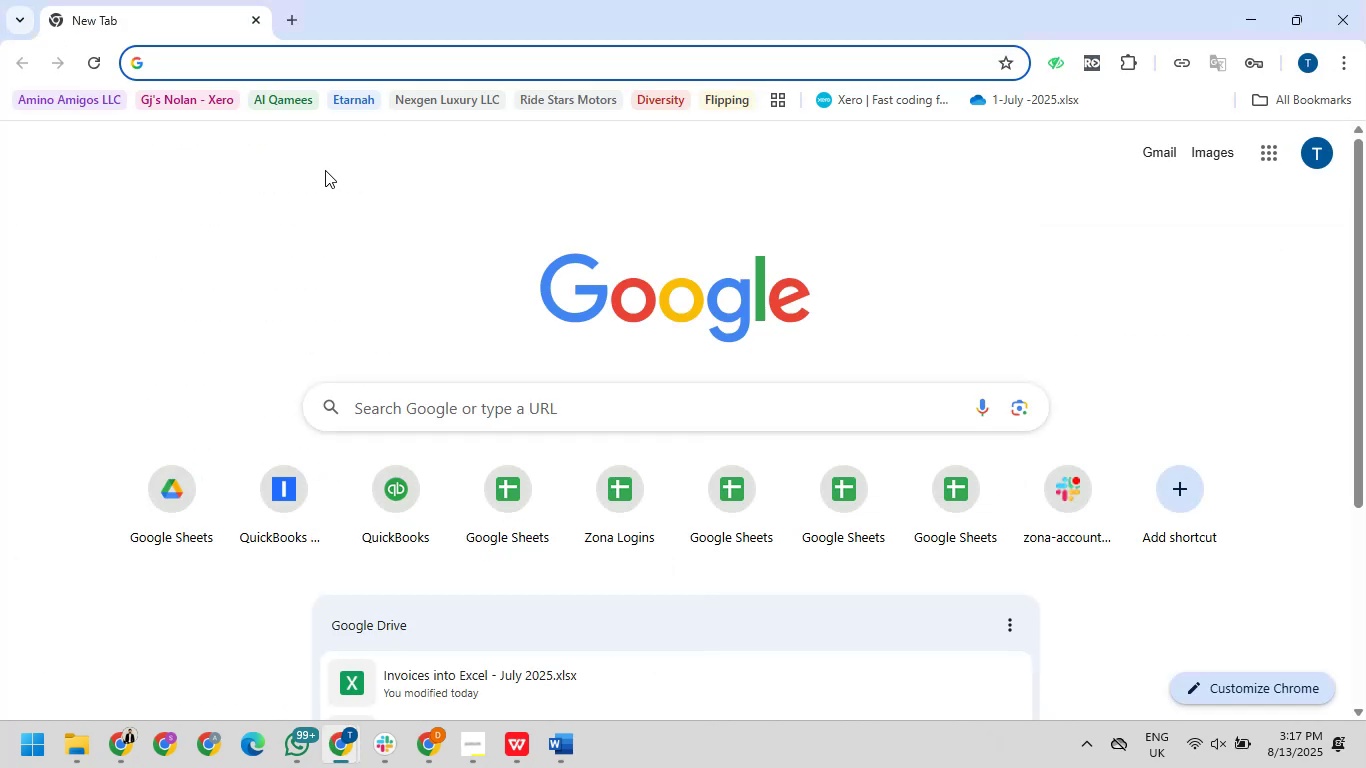 
key(Alt+Tab)
 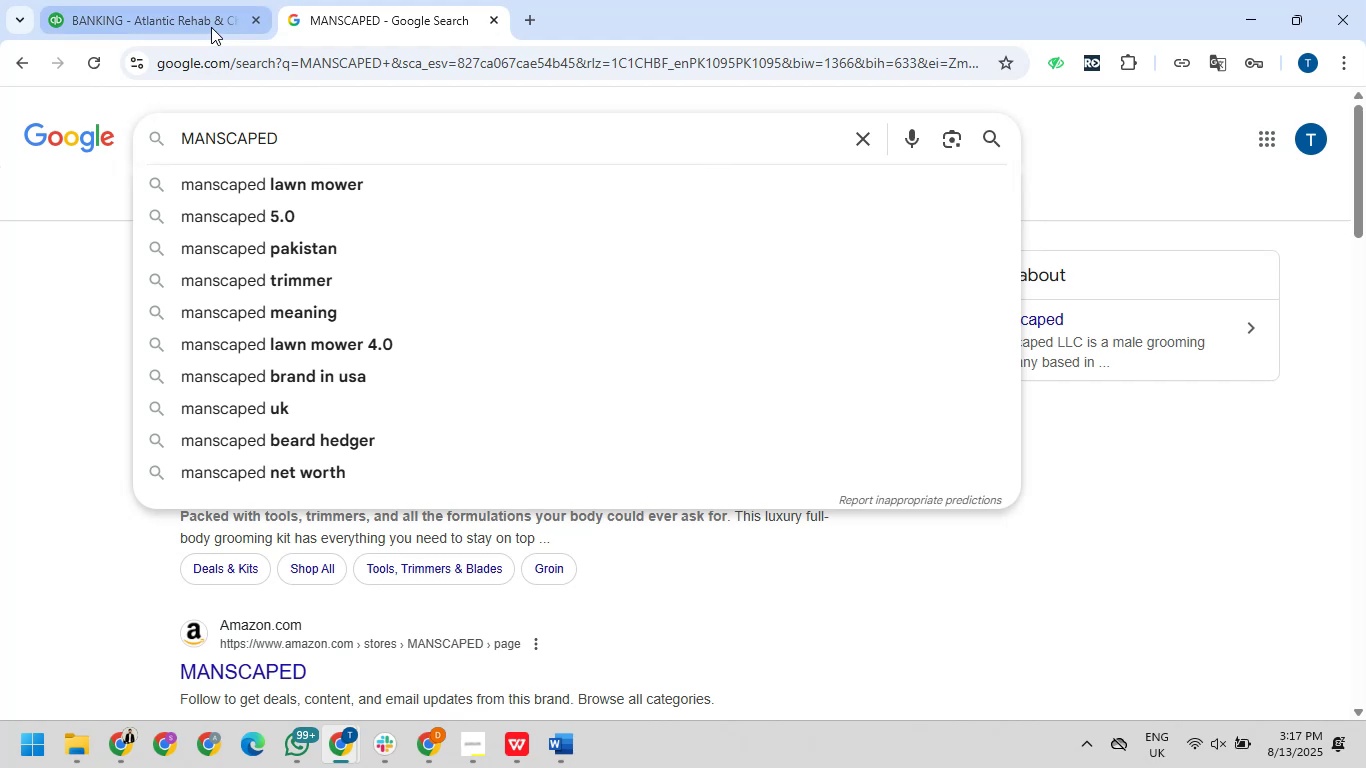 
left_click([211, 27])
 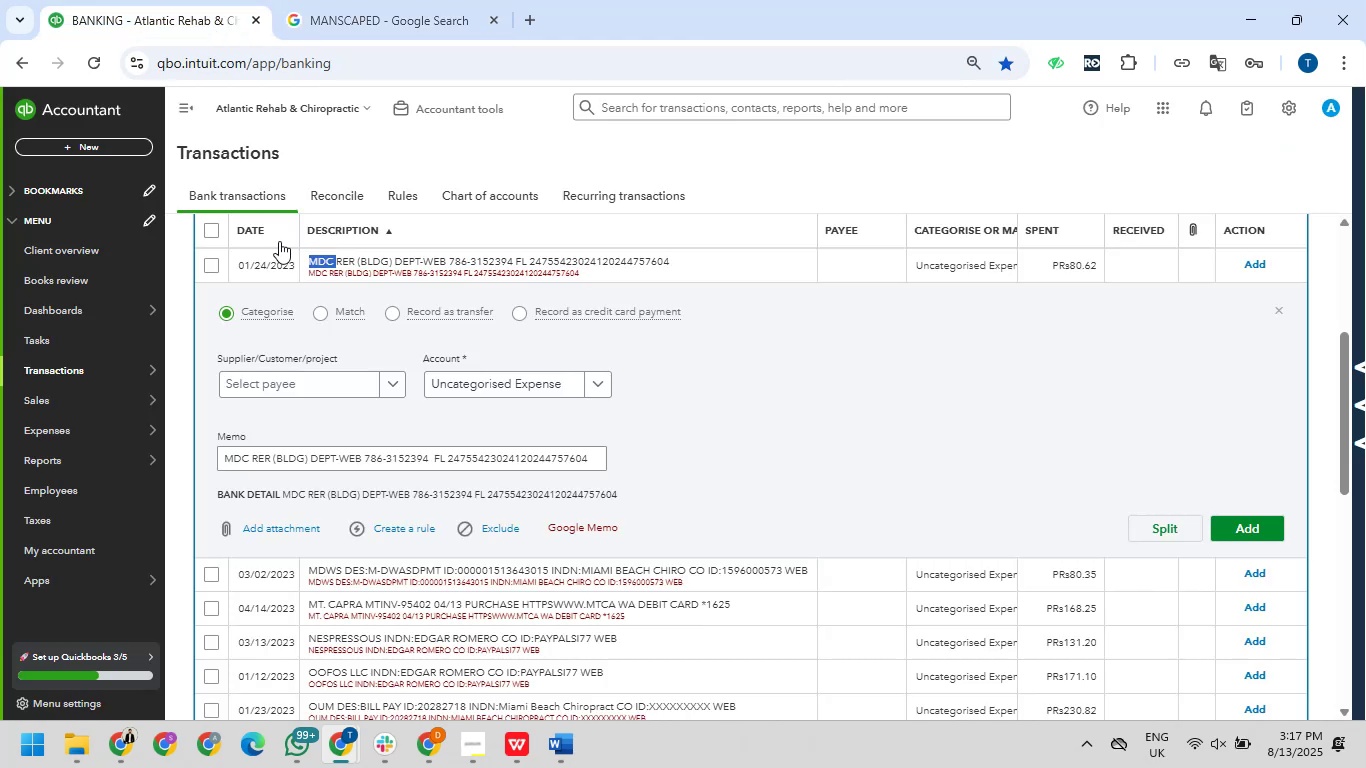 
key(Control+C)
 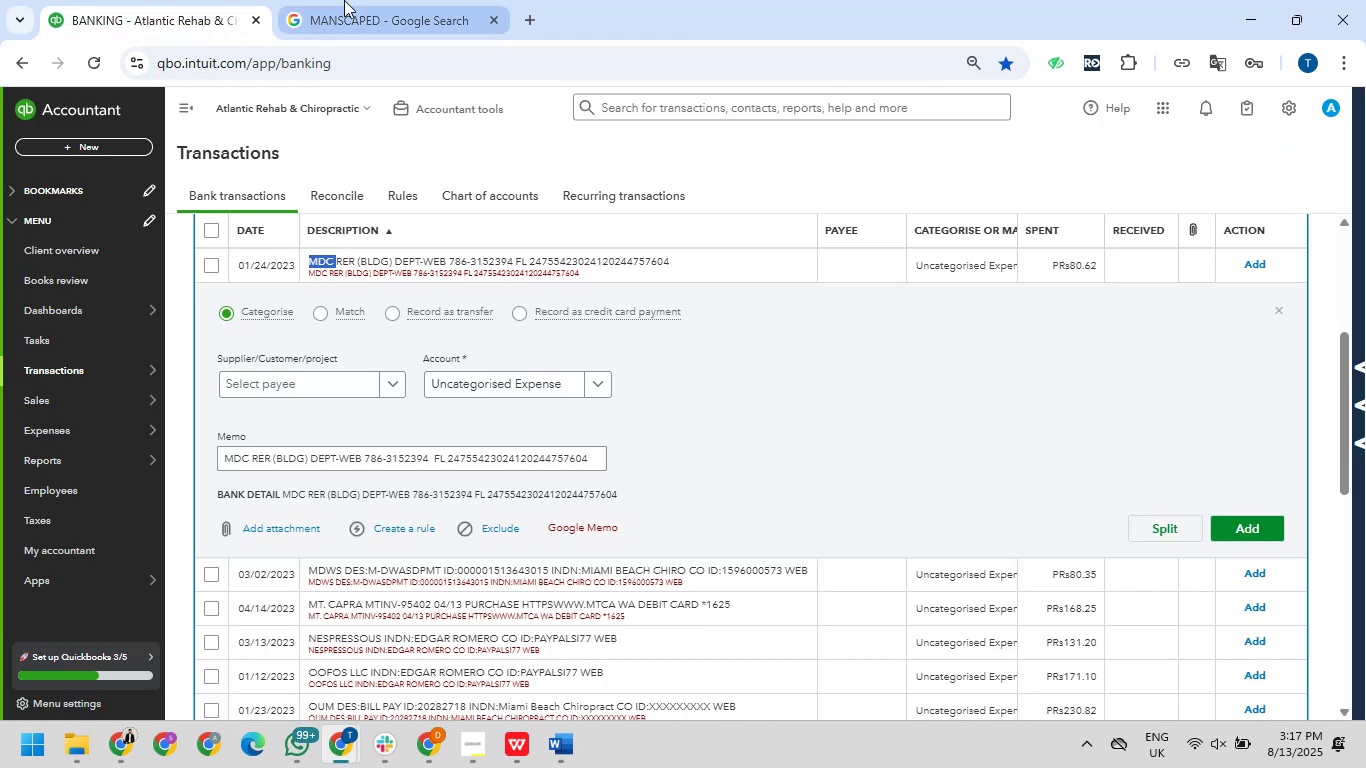 
left_click([344, 0])
 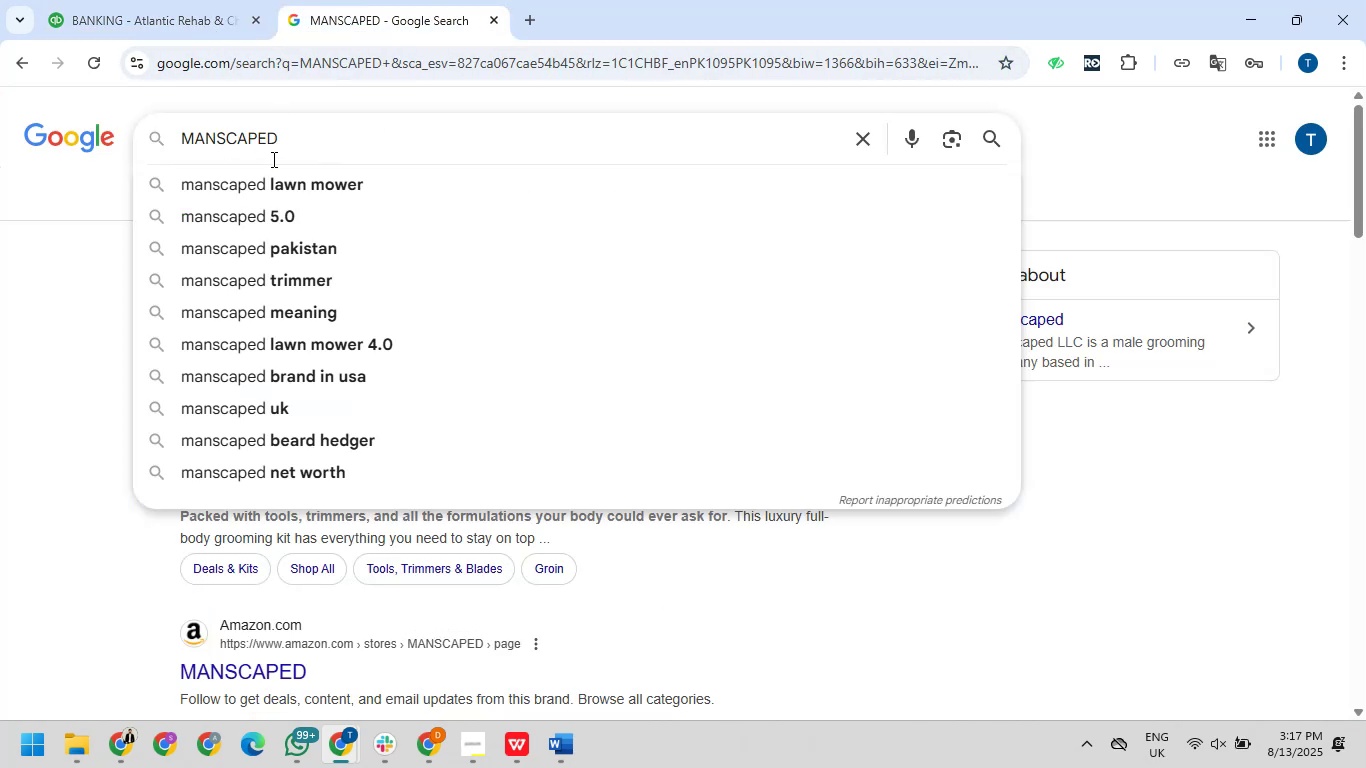 
left_click_drag(start_coordinate=[322, 145], to_coordinate=[171, 130])
 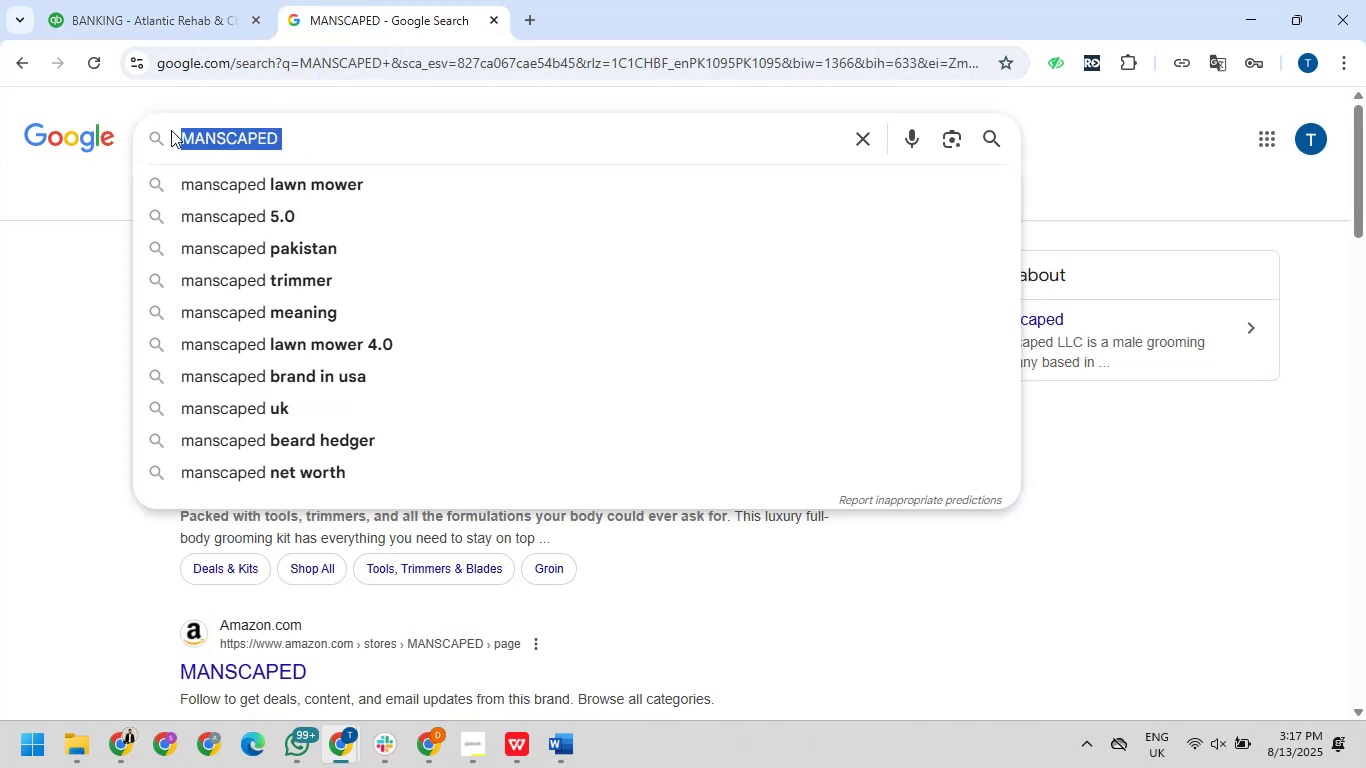 
key(Control+V)
 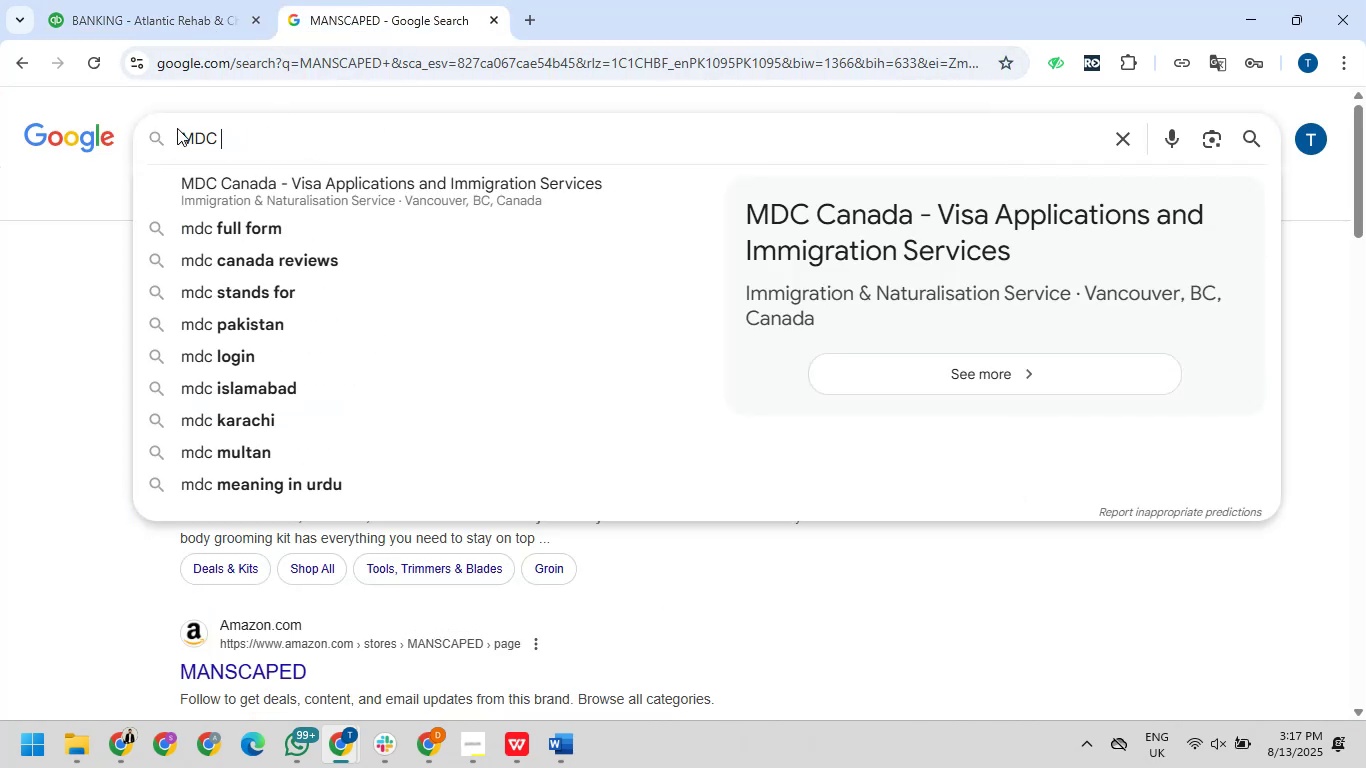 
key(NumpadEnter)
 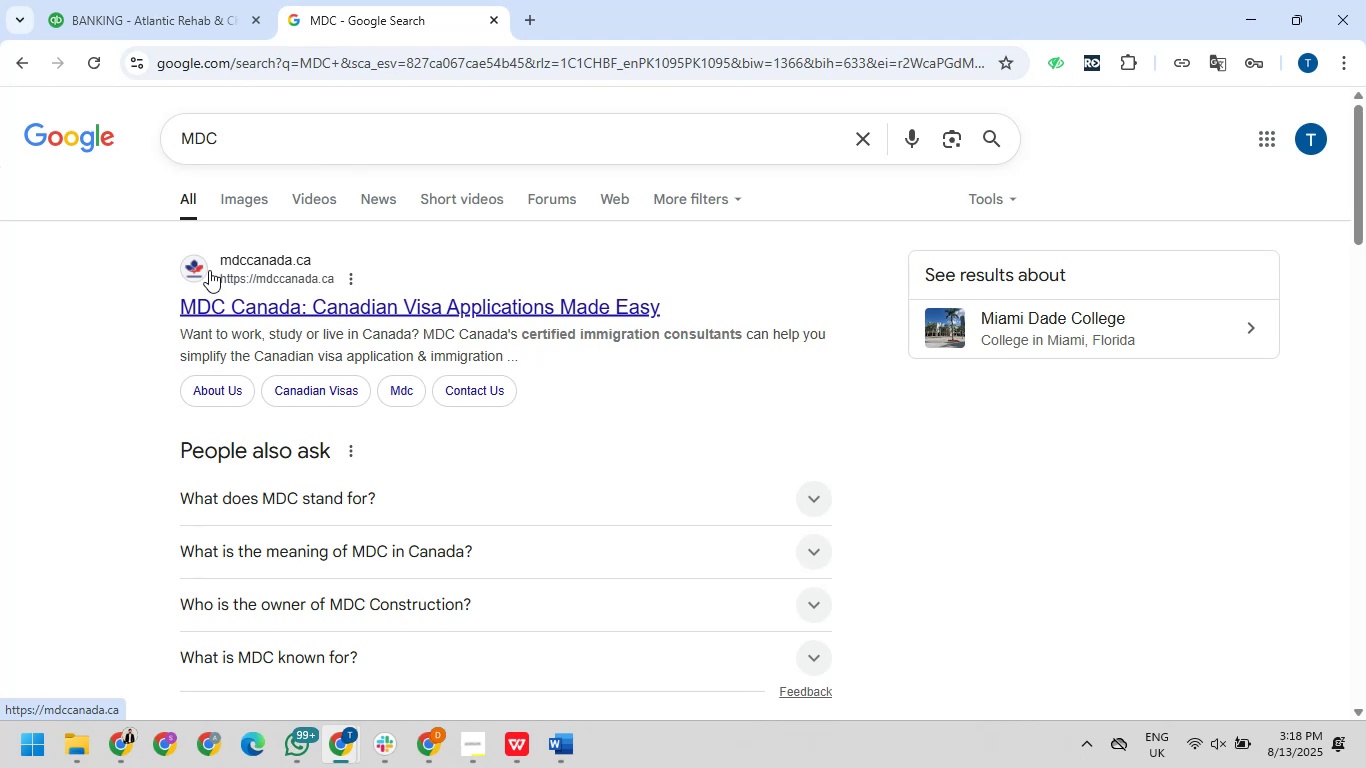 
wait(7.88)
 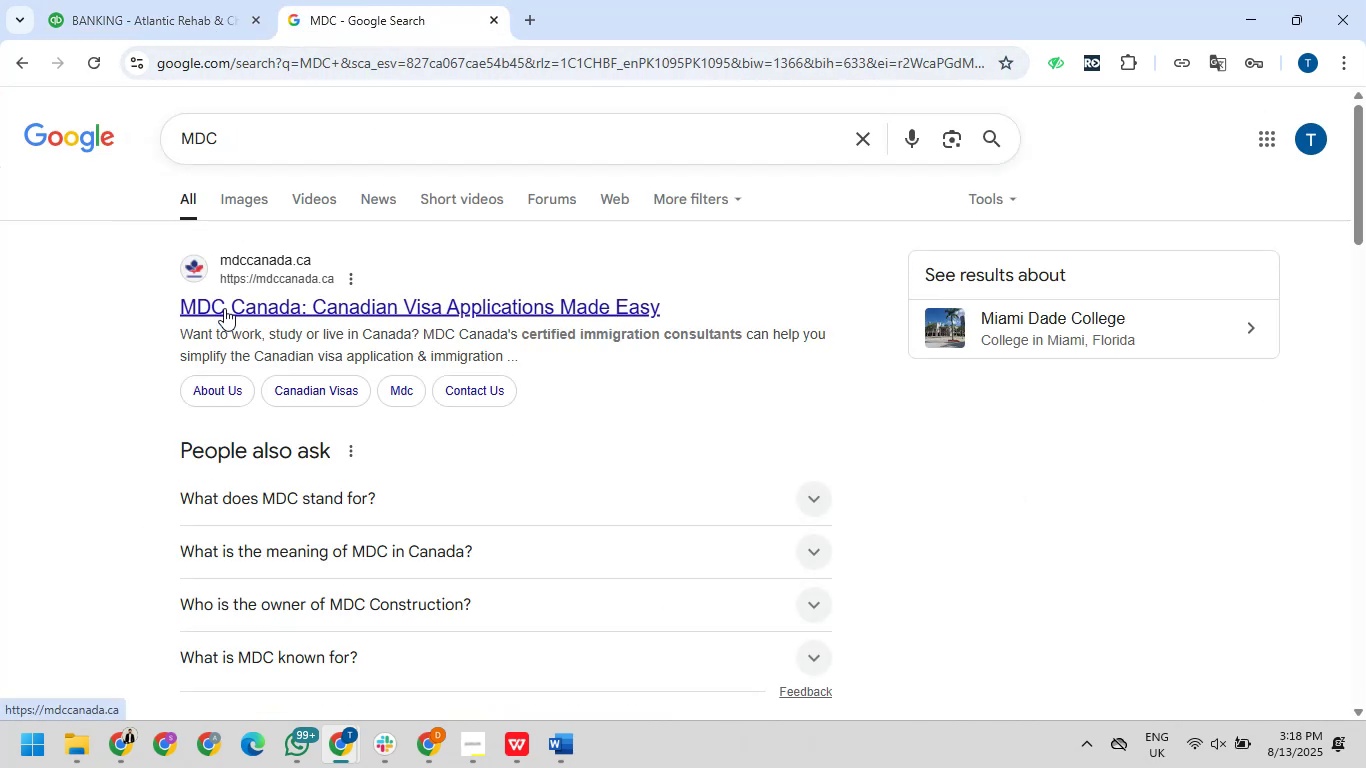 
left_click([179, 0])
 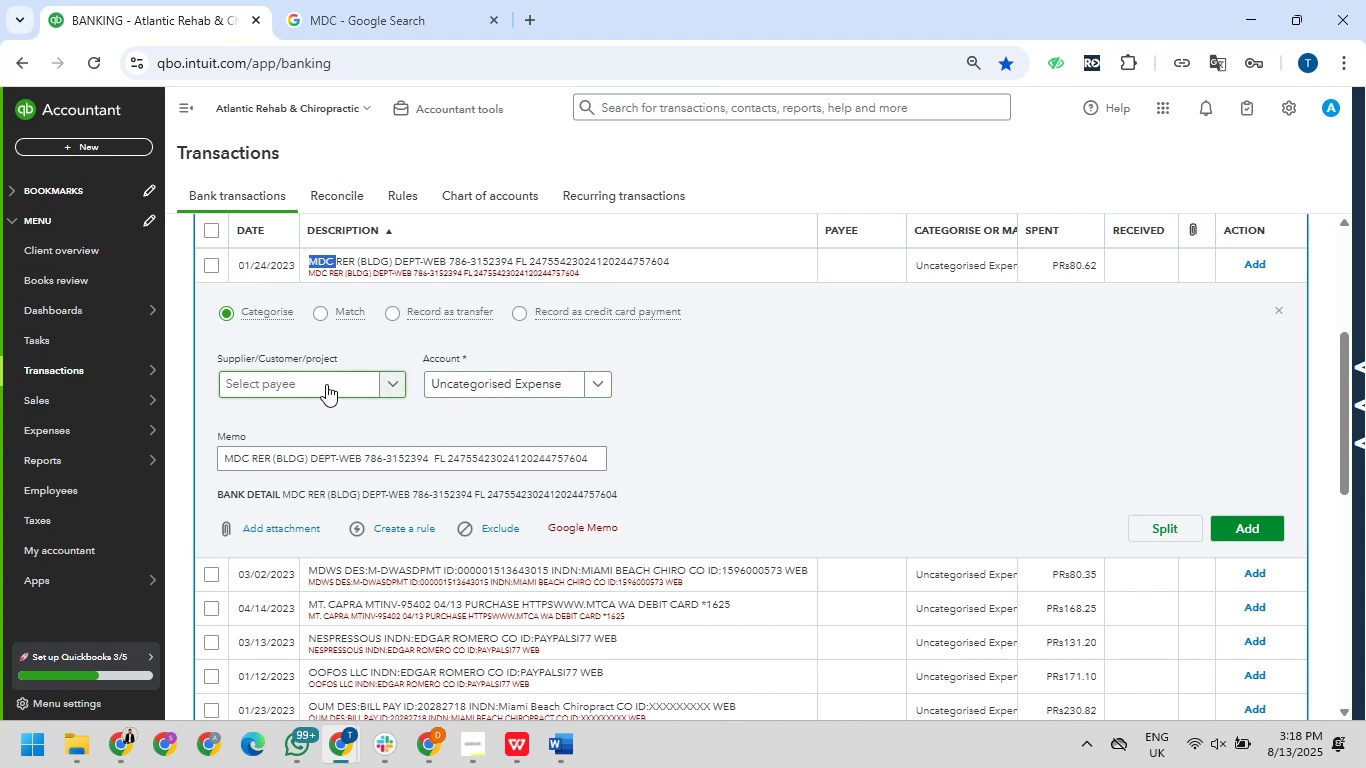 
wait(30.06)
 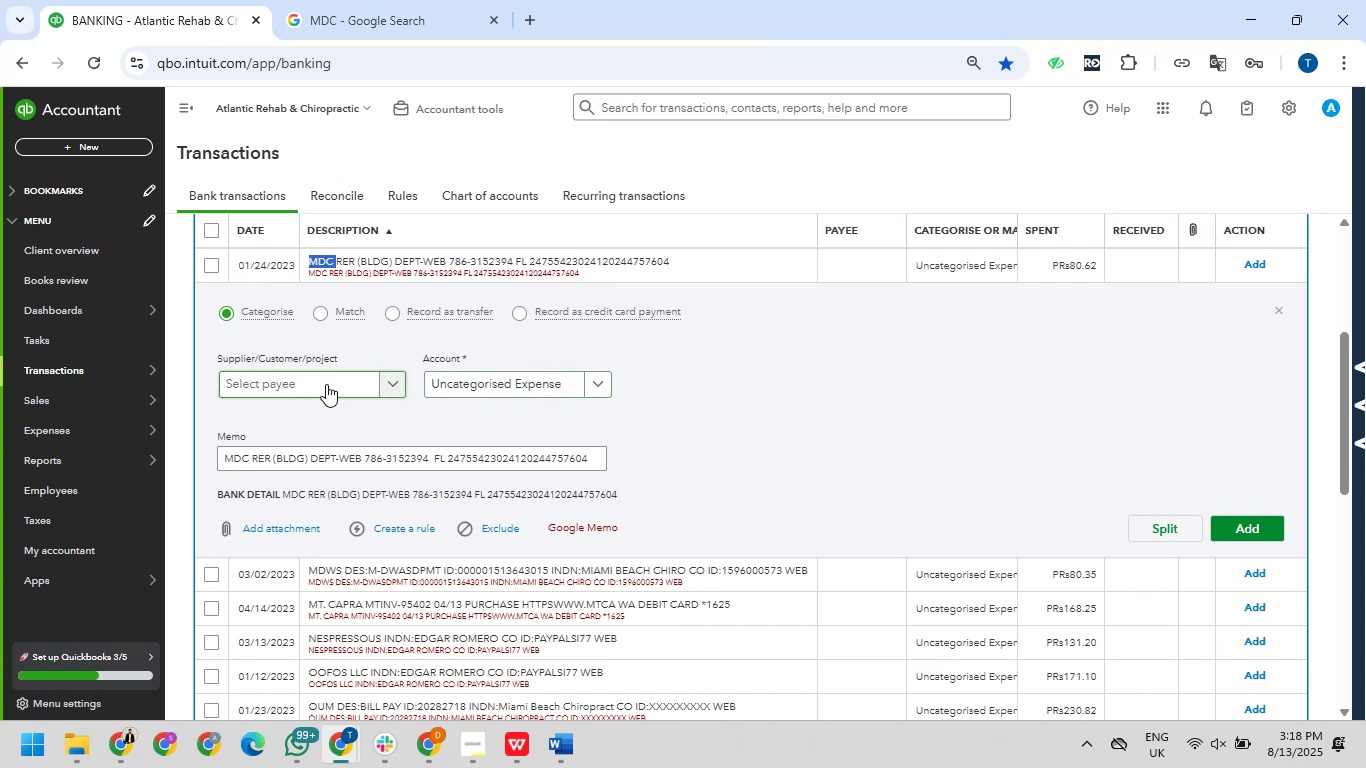 
mouse_move([39, 688])
 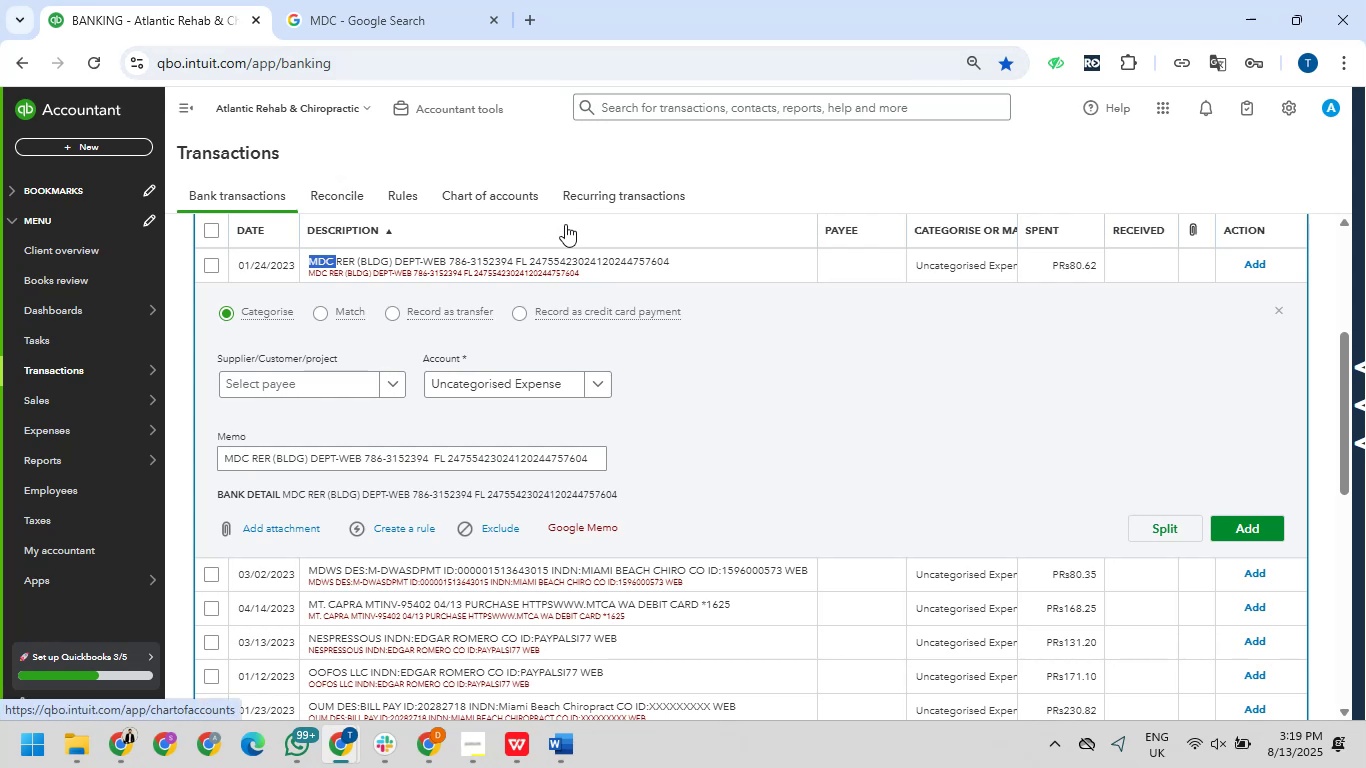 
wait(62.69)
 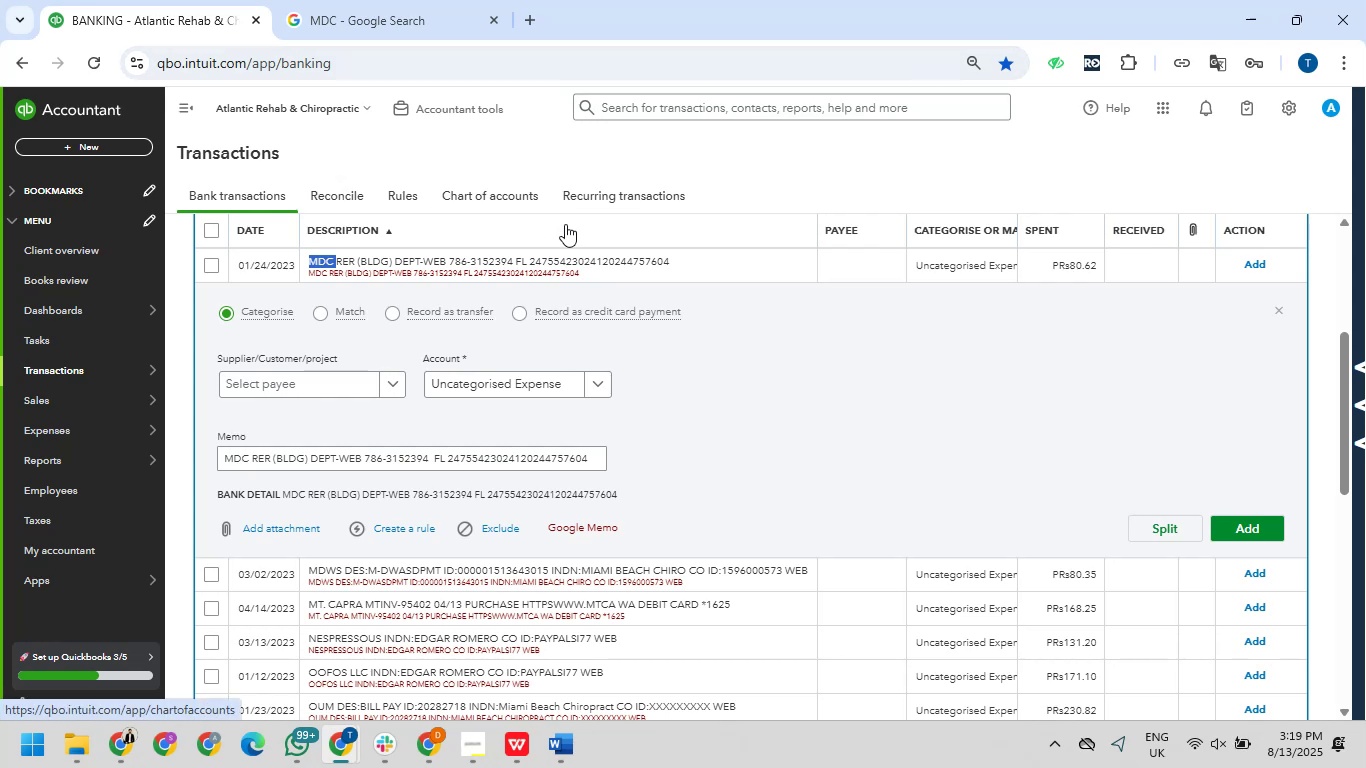 
scroll: coordinate [675, 351], scroll_direction: up, amount: 2.0
 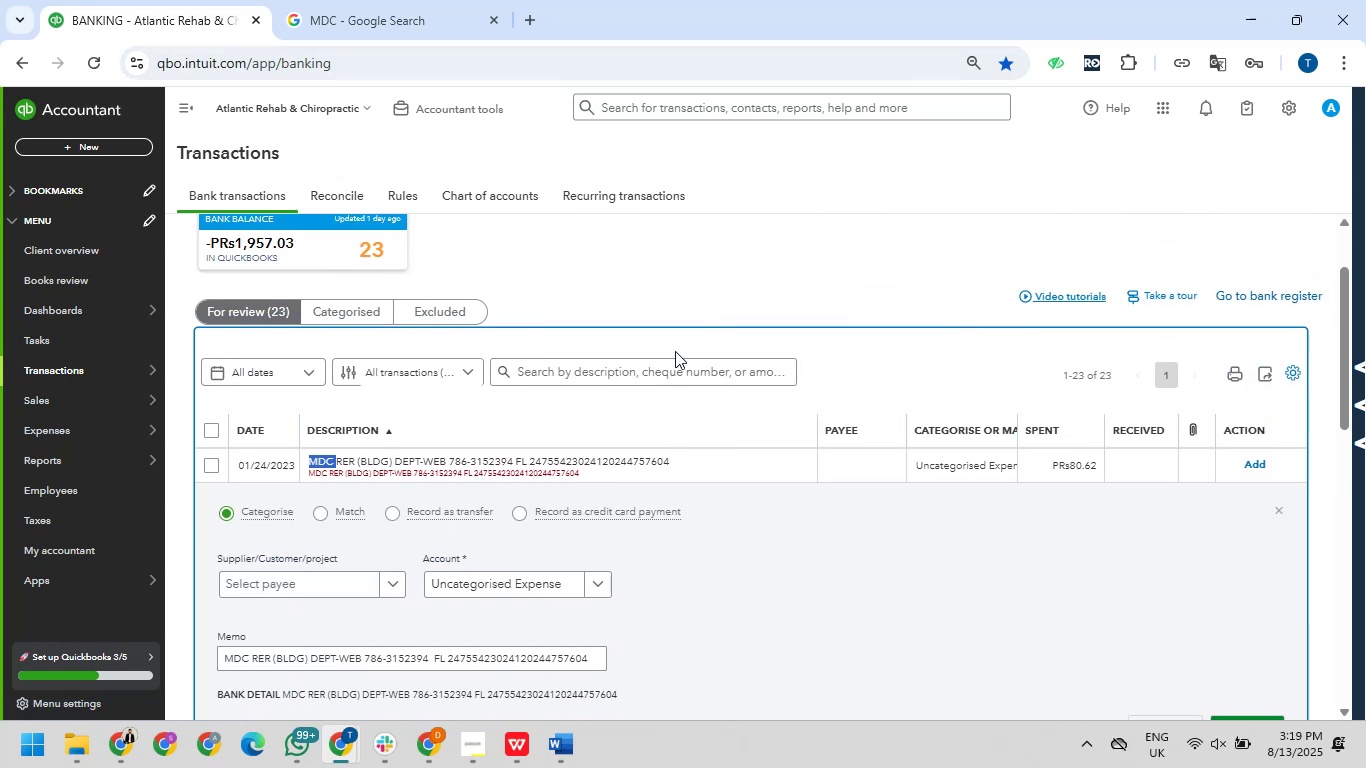 
scroll: coordinate [675, 351], scroll_direction: down, amount: 2.0
 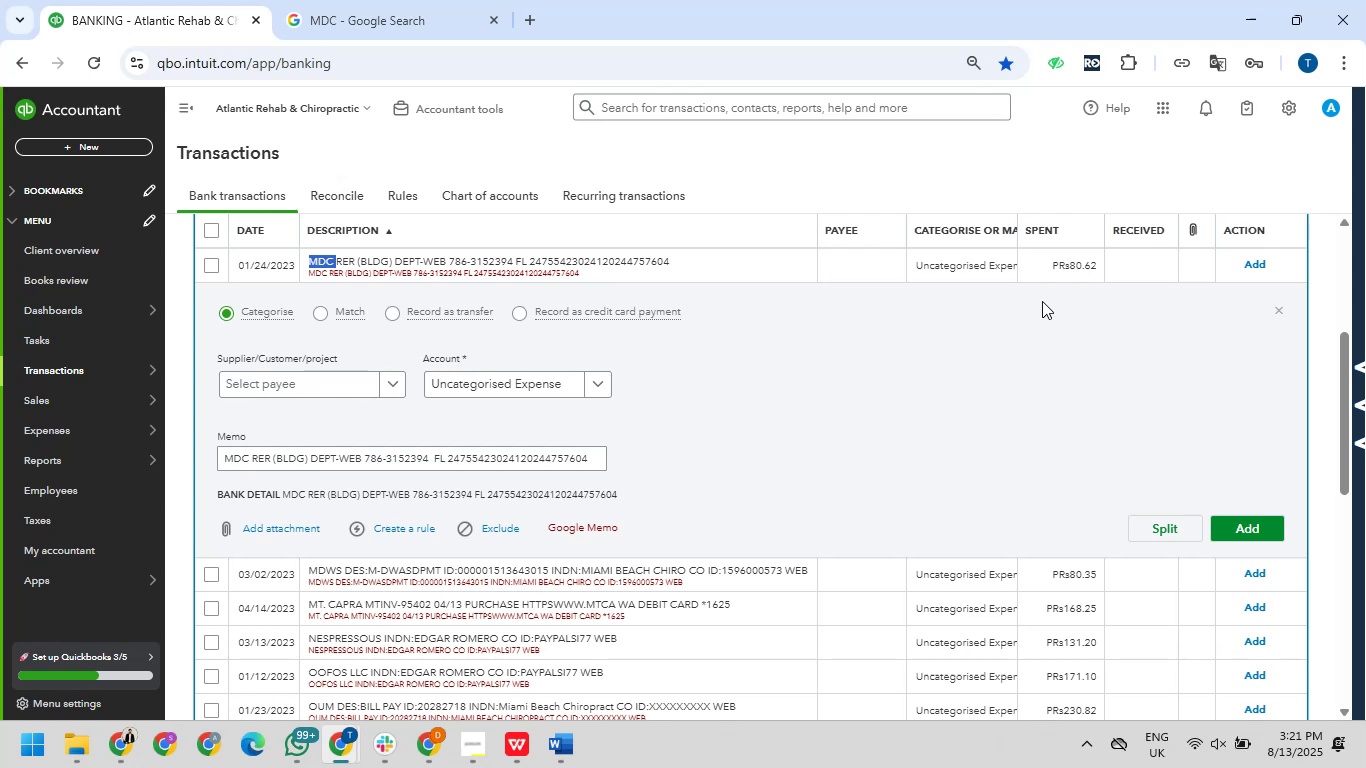 
wait(98.2)
 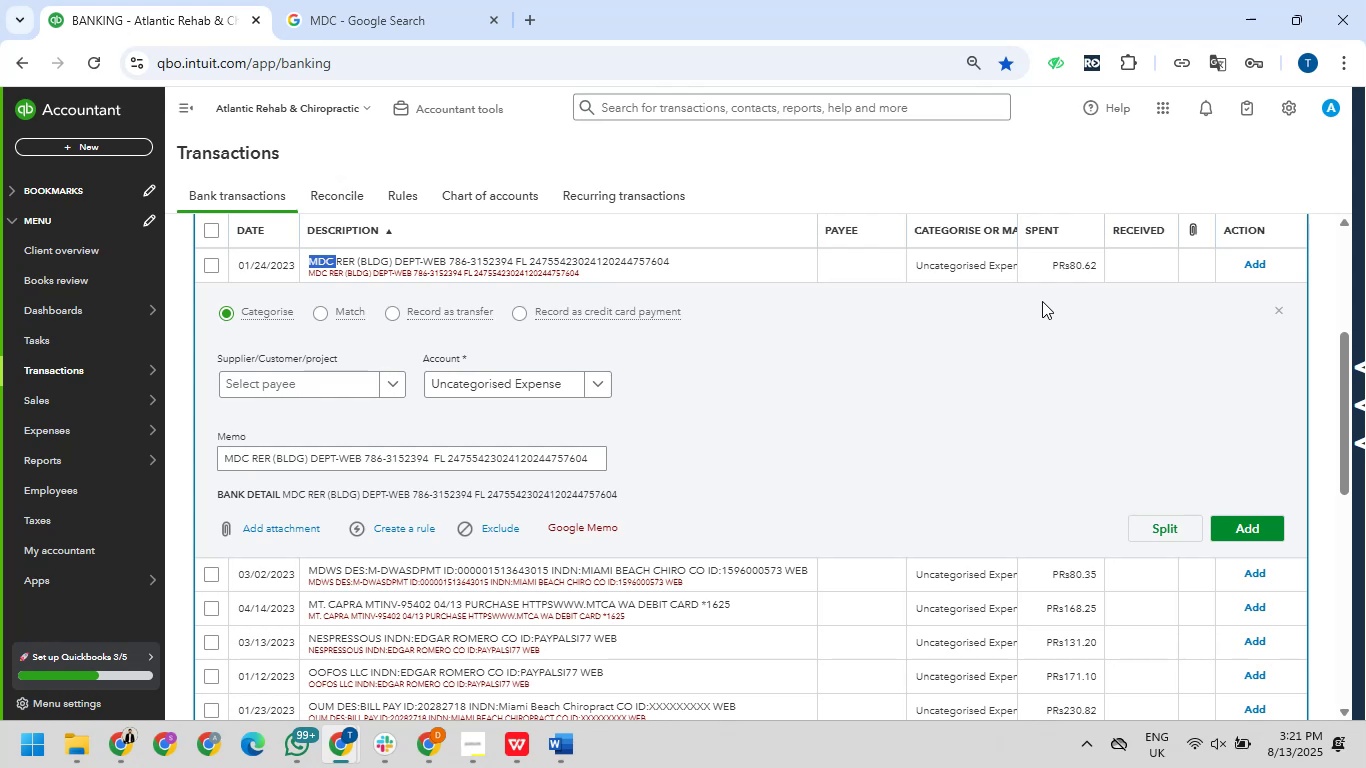 
mouse_move([1401, 833])
 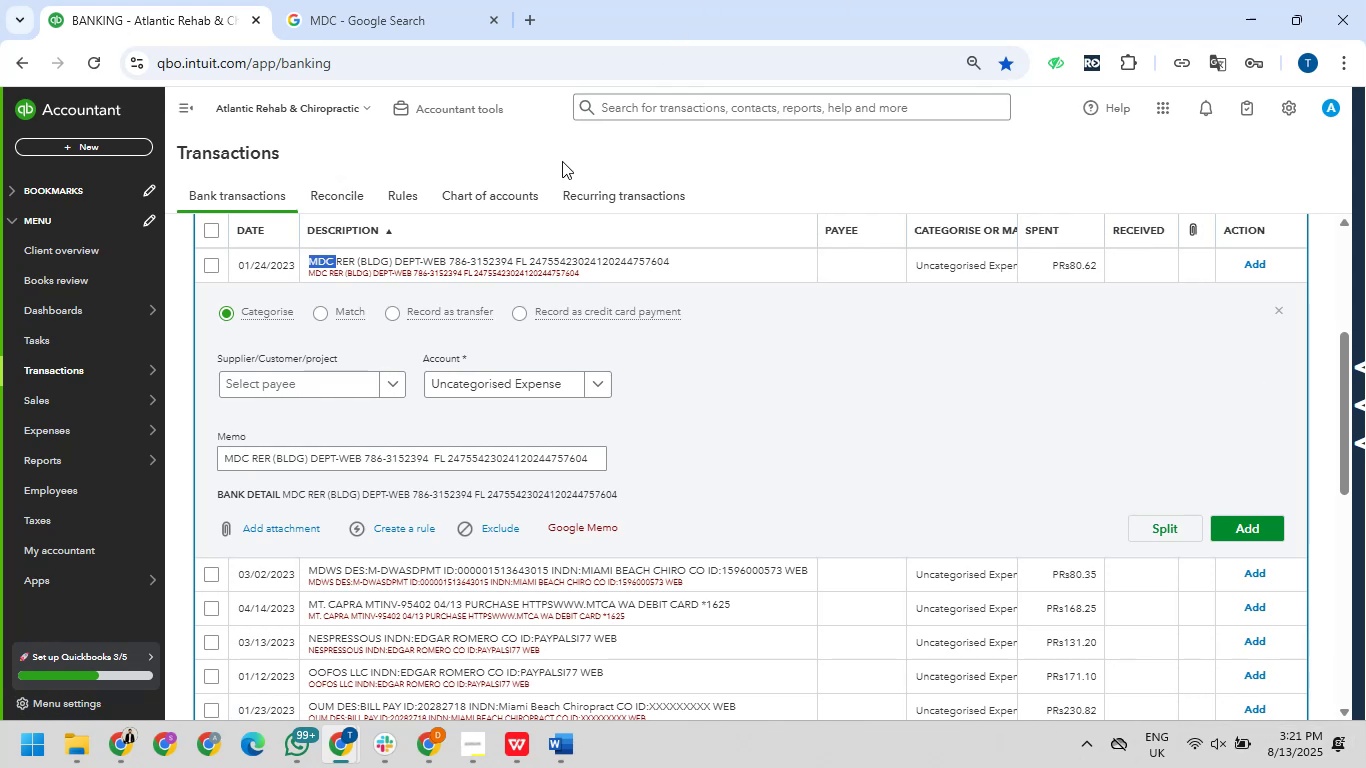 
mouse_move([465, 125])
 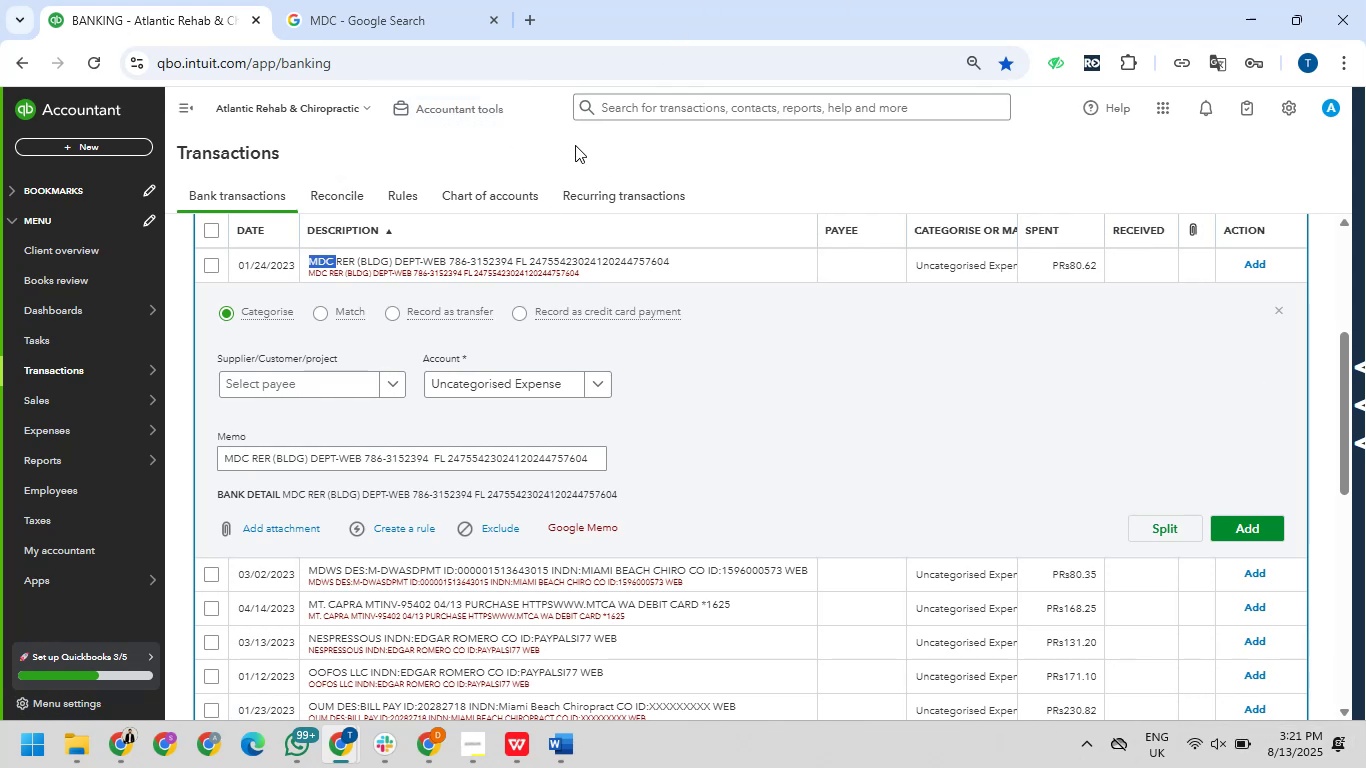 
left_click([575, 145])
 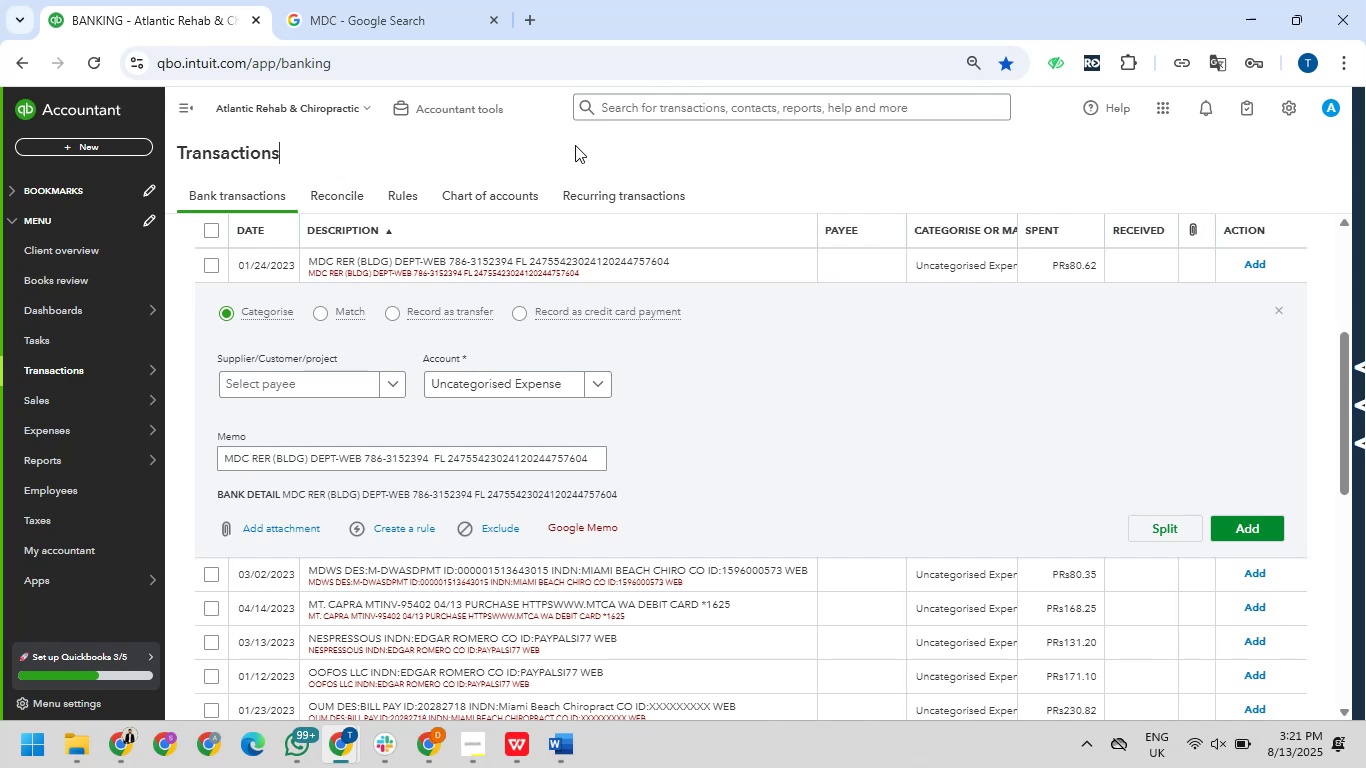 
wait(17.05)
 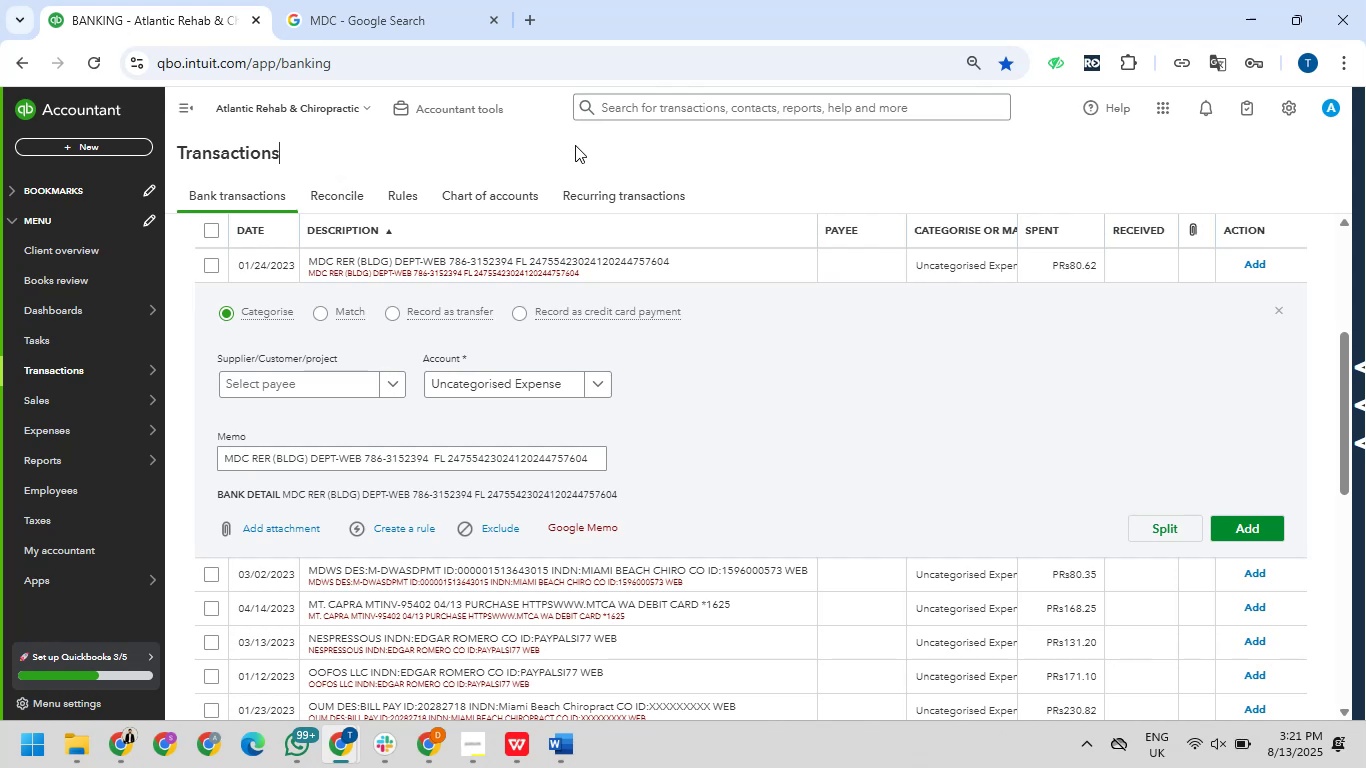 
scroll: coordinate [438, 439], scroll_direction: up, amount: 7.0
 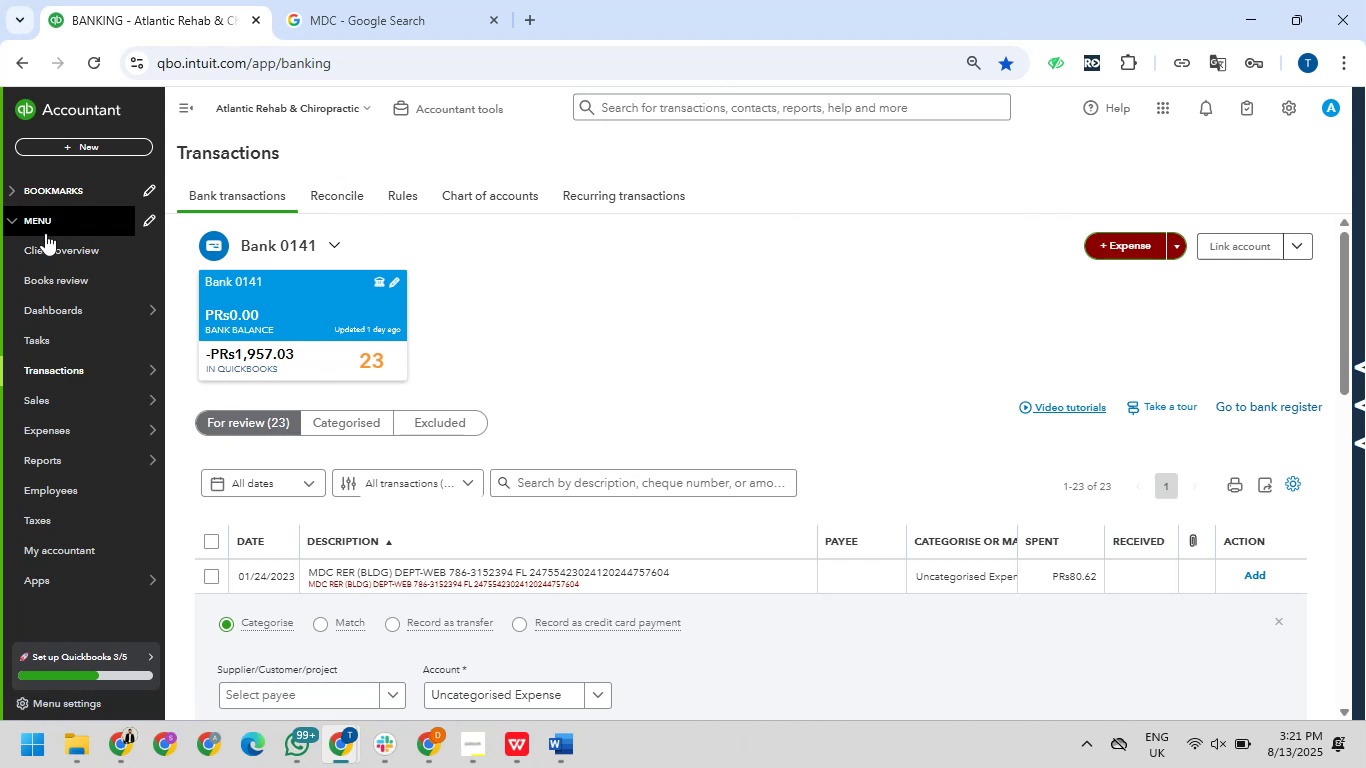 
left_click([46, 214])
 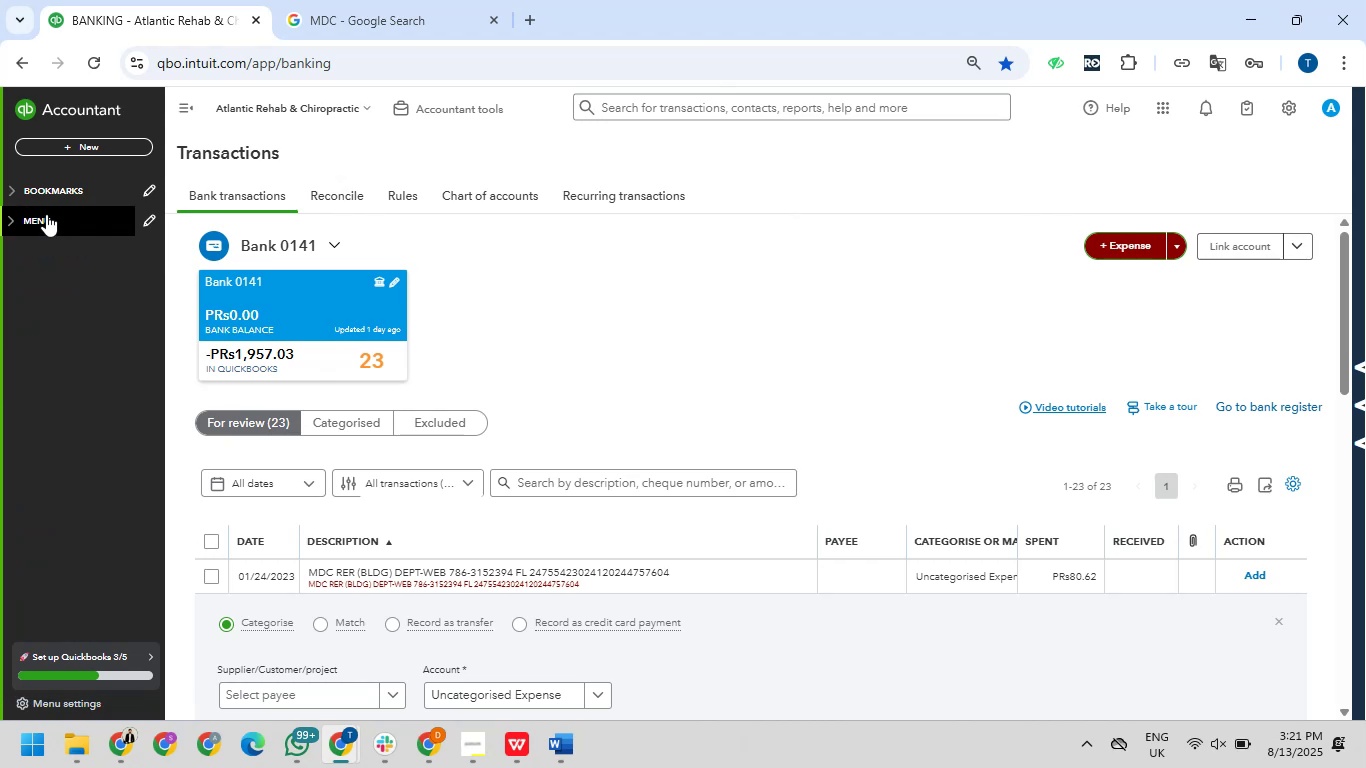 
left_click([46, 214])
 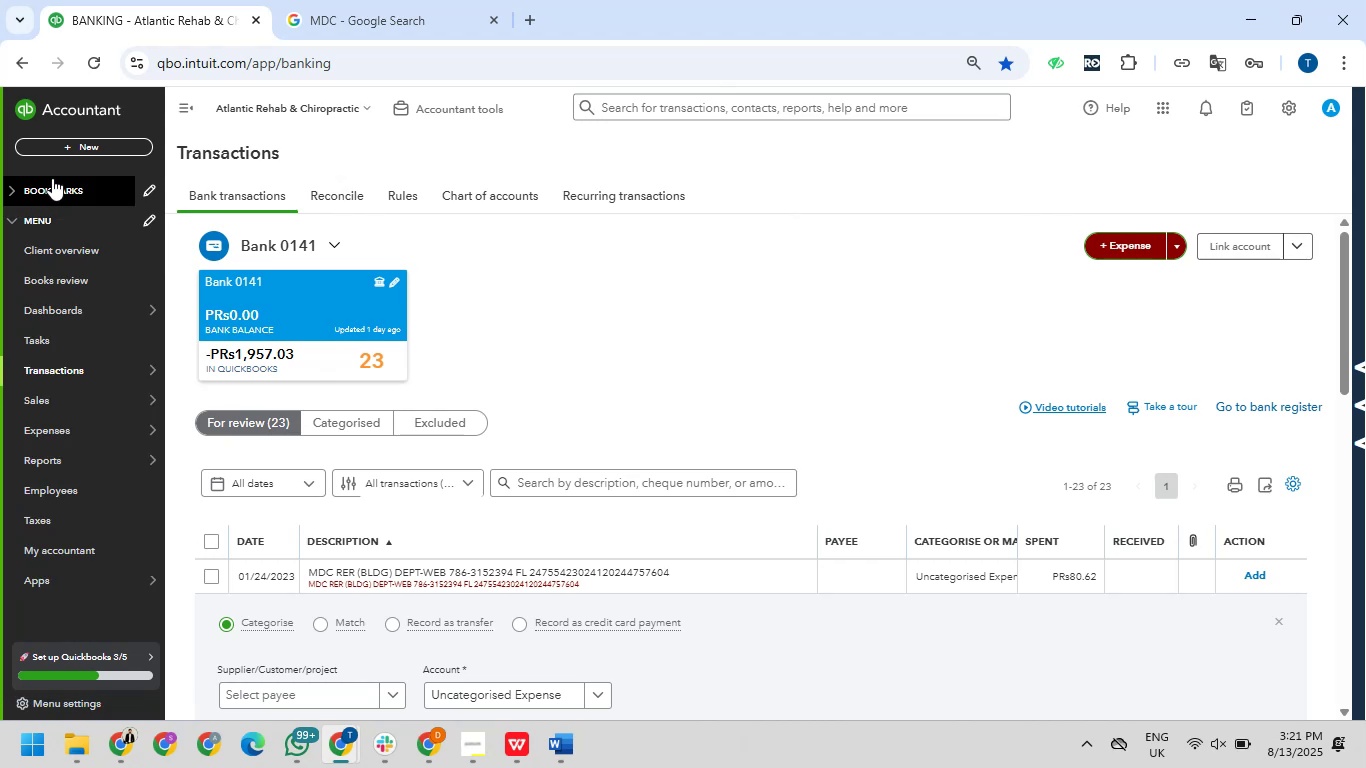 
left_click([52, 178])
 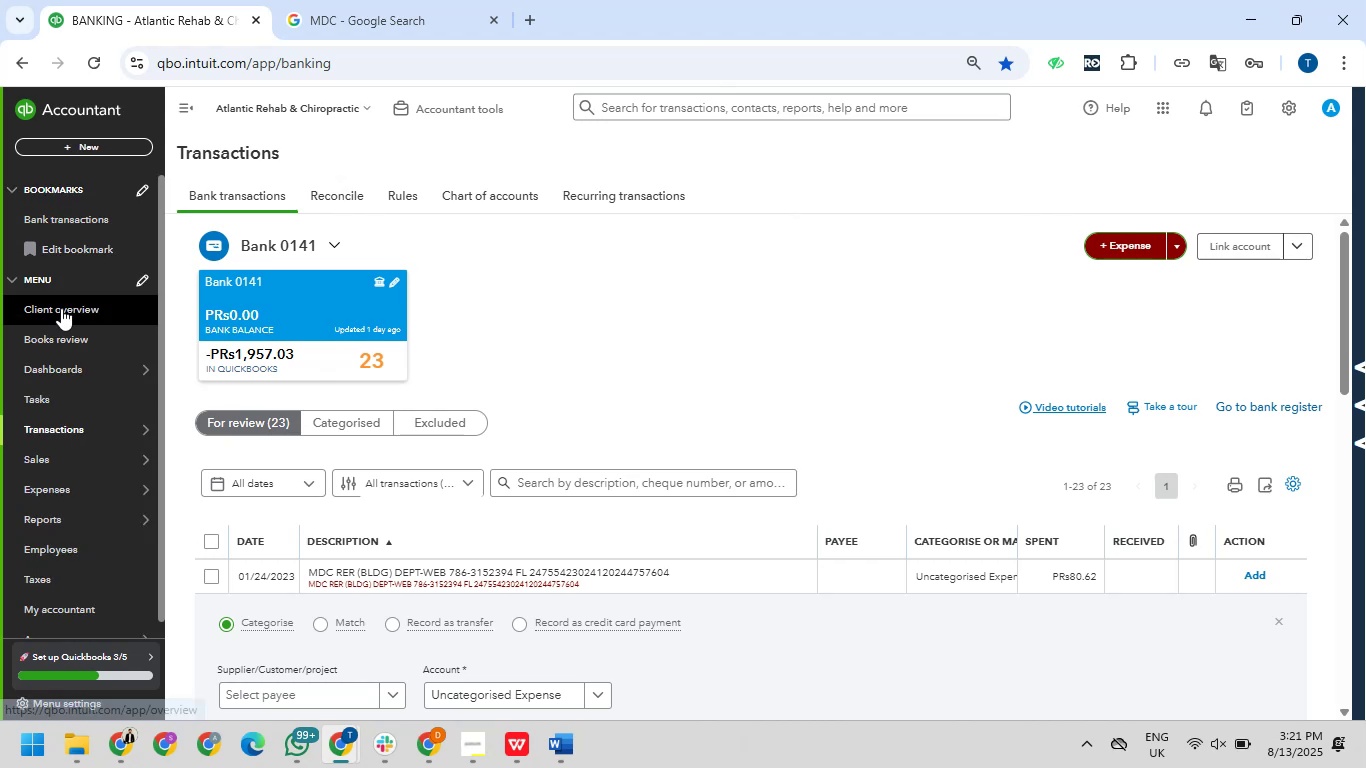 
left_click([63, 313])
 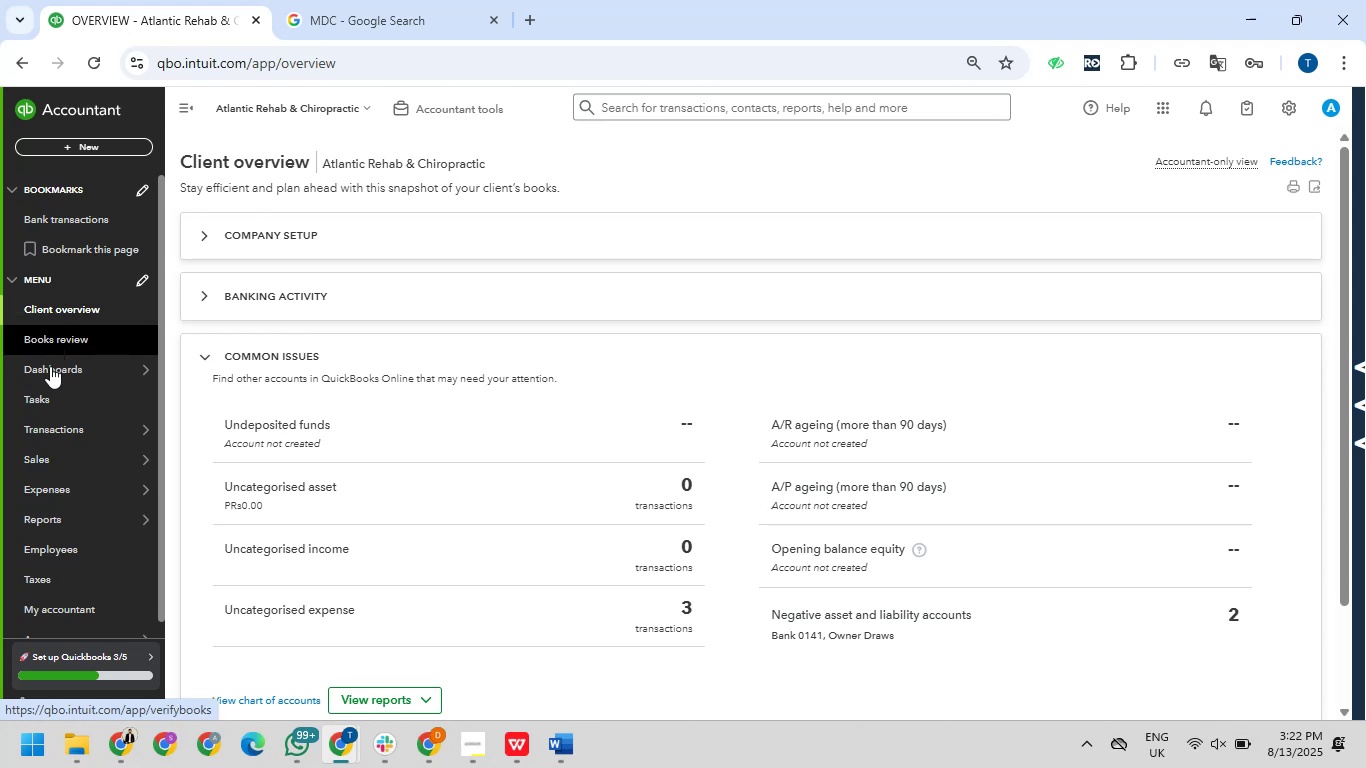 
left_click([65, 364])
 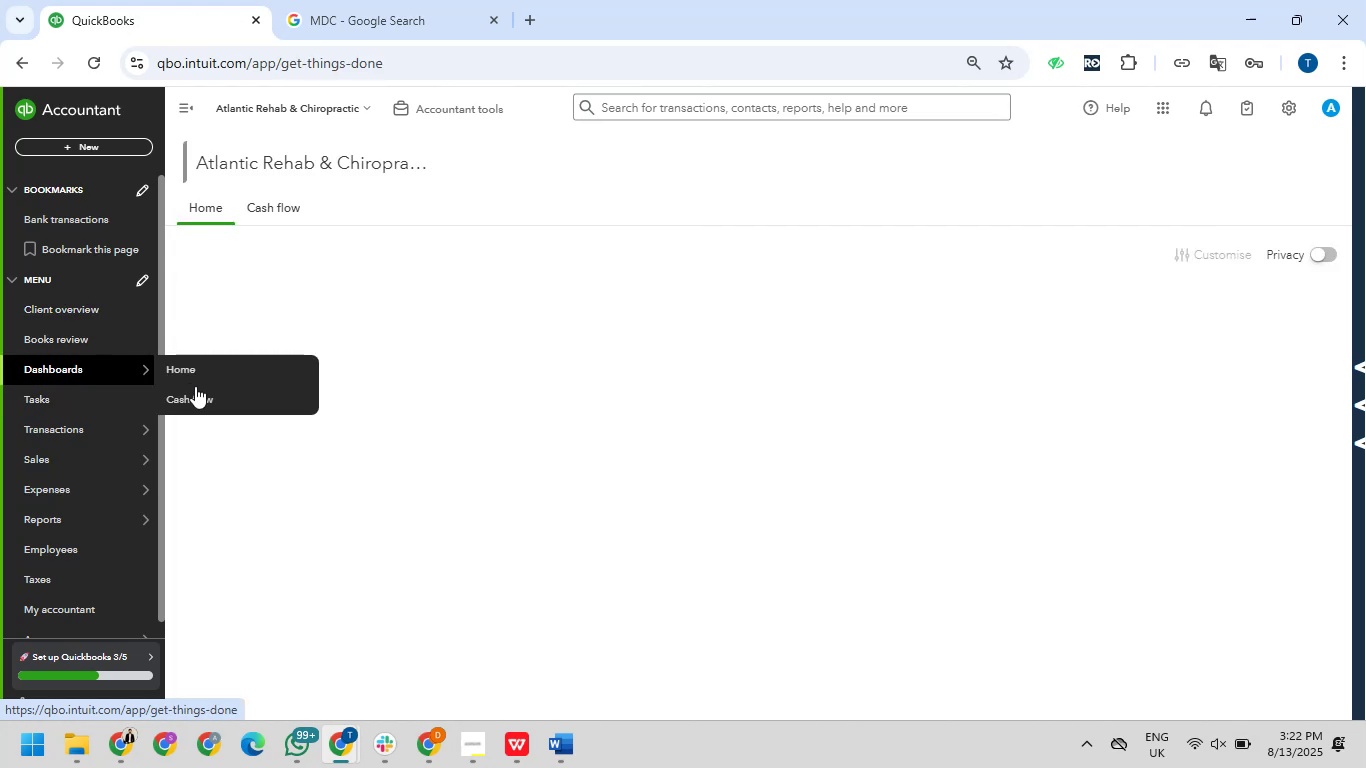 
left_click([190, 375])
 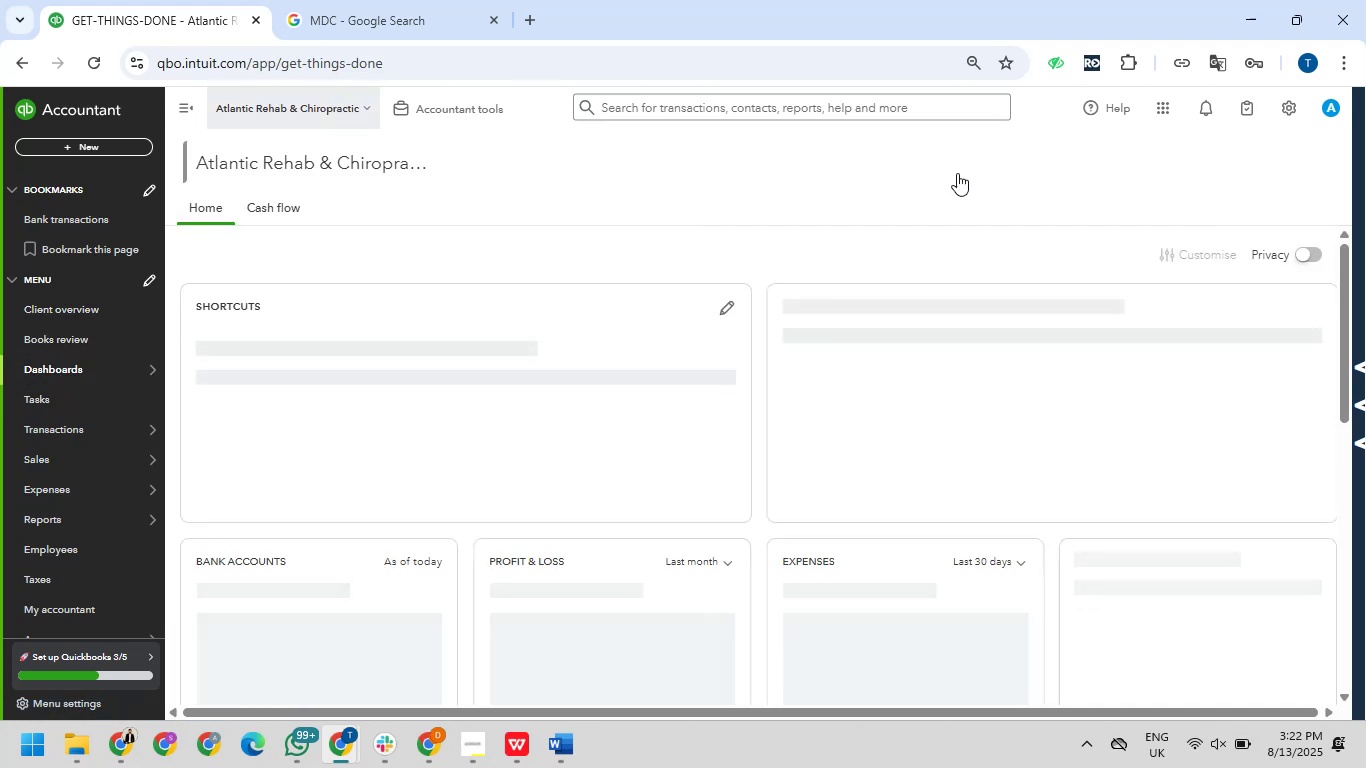 
wait(5.63)
 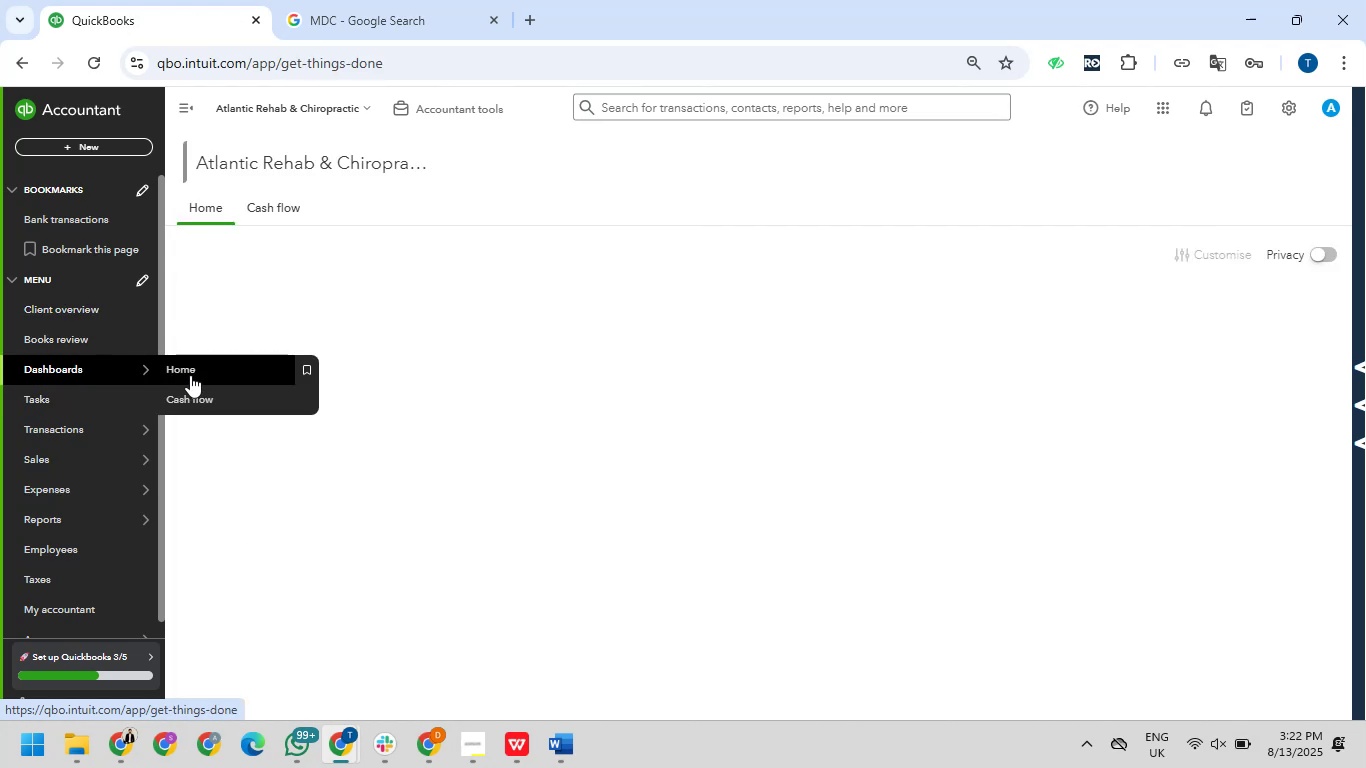 
left_click([283, 169])
 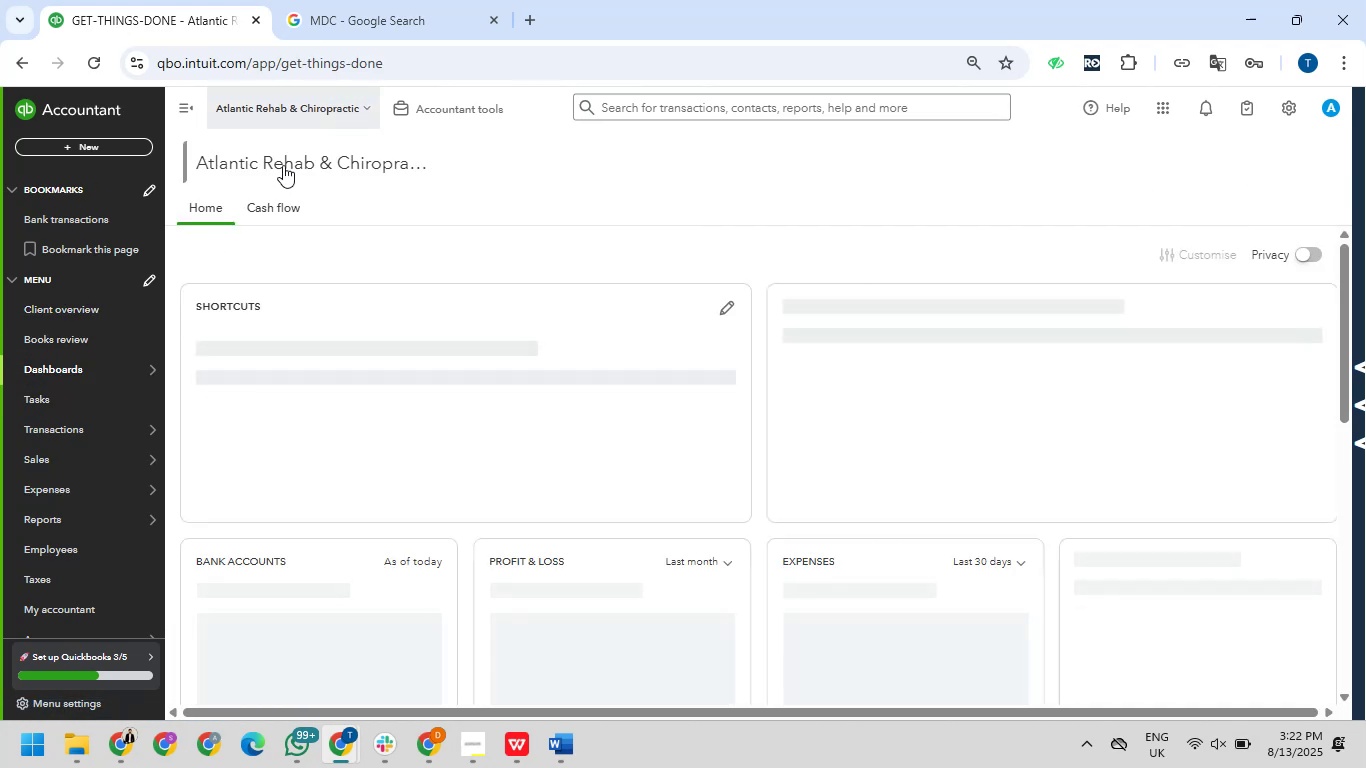 
left_click([283, 165])
 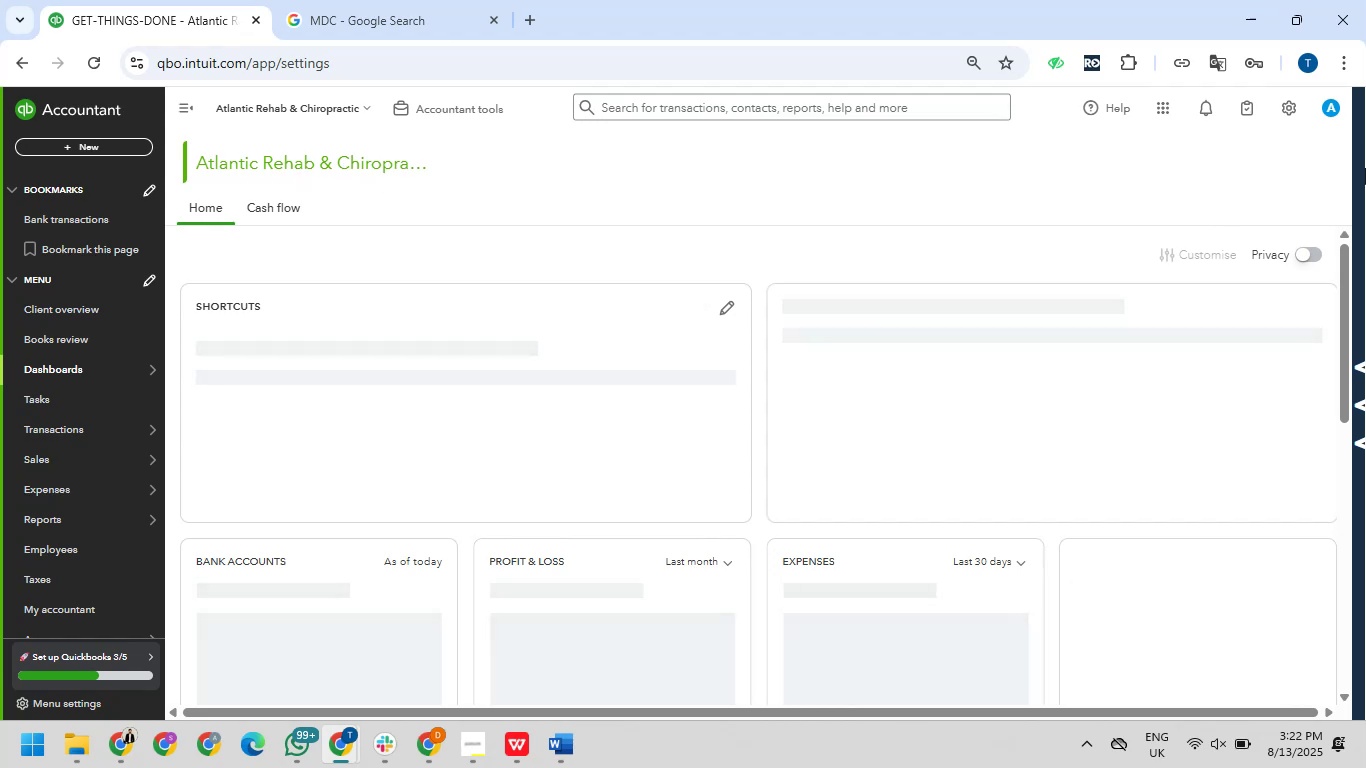 
mouse_move([1295, 81])
 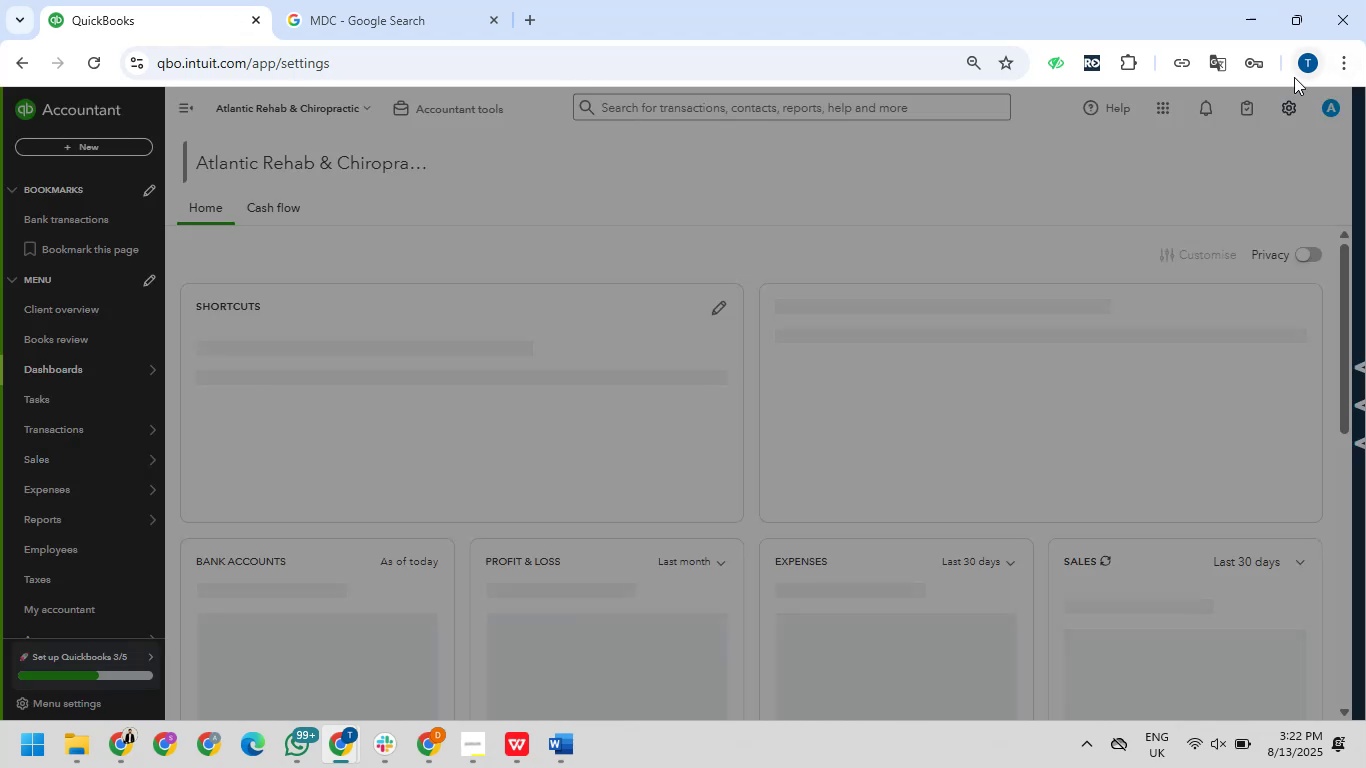 
mouse_move([1277, 103])
 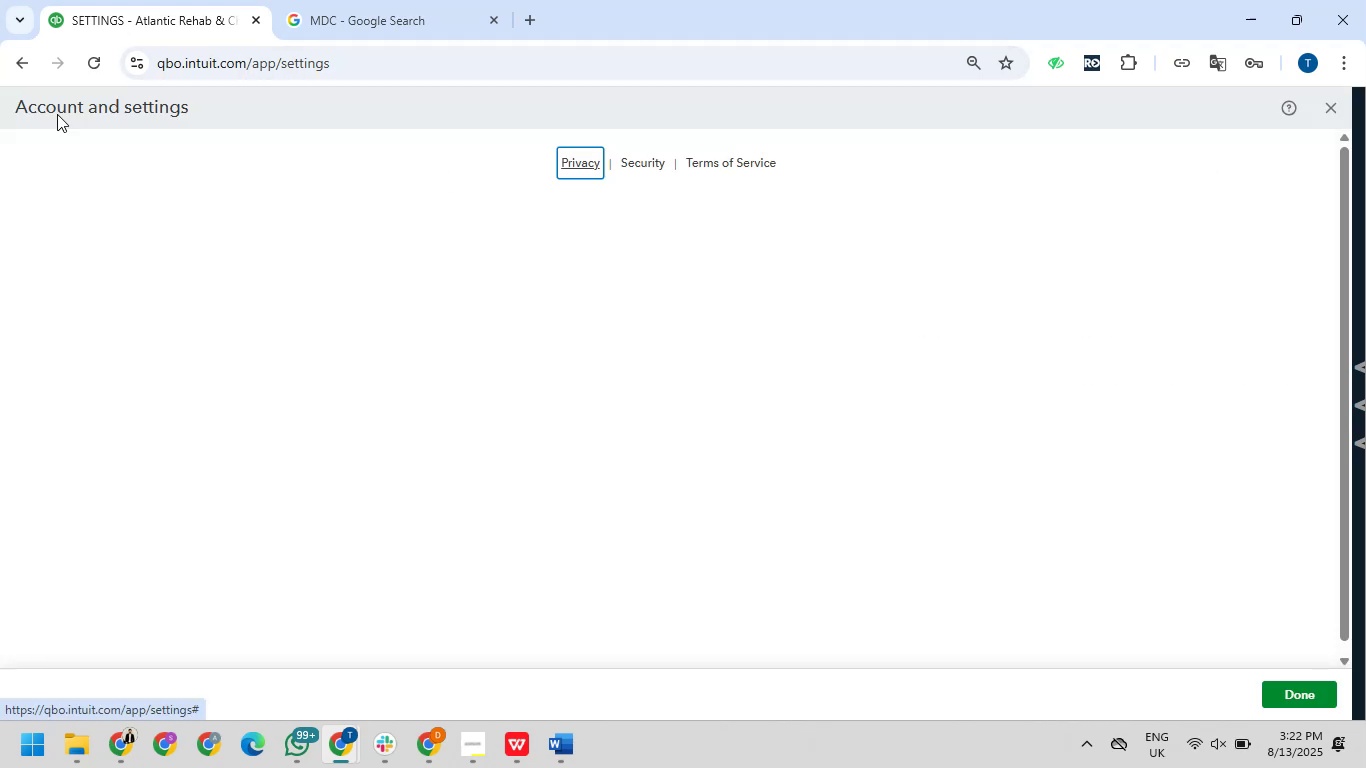 
wait(16.01)
 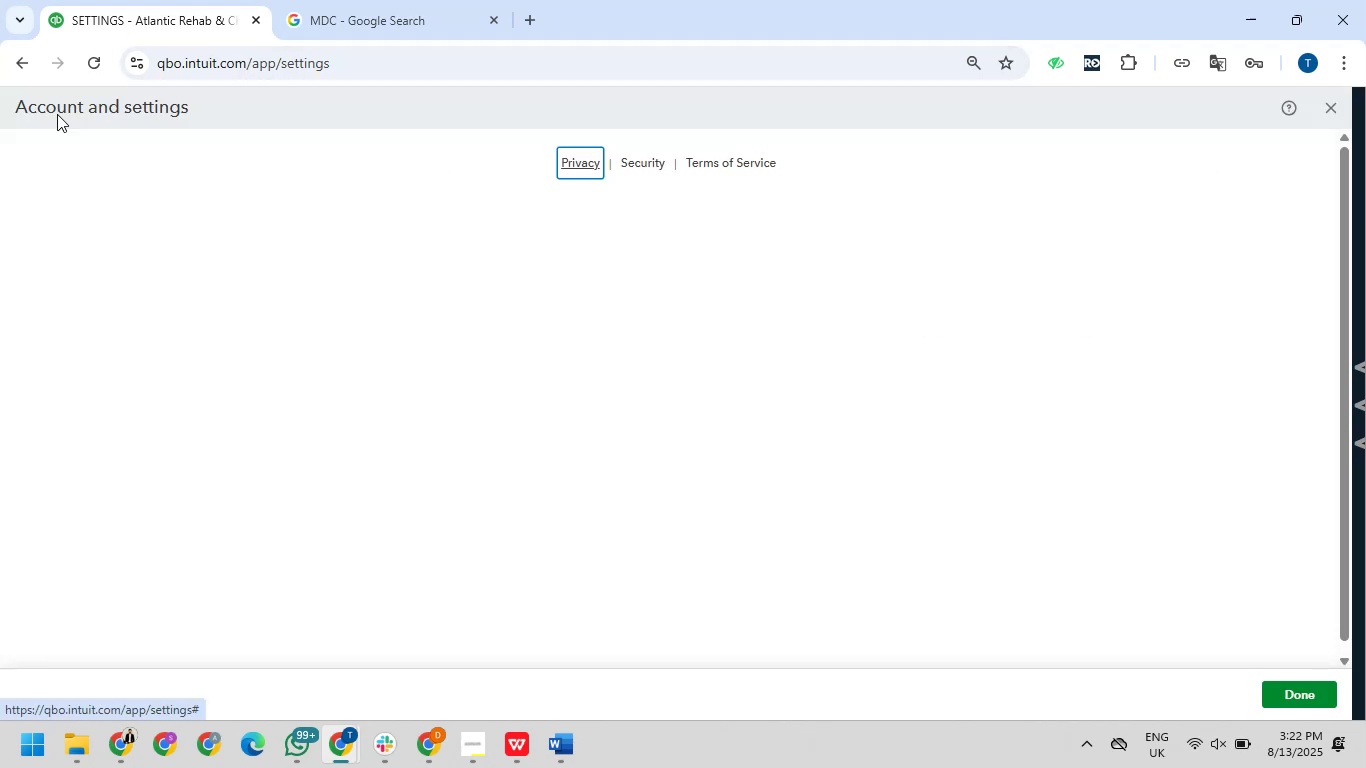 
scroll: coordinate [425, 252], scroll_direction: up, amount: 1.0
 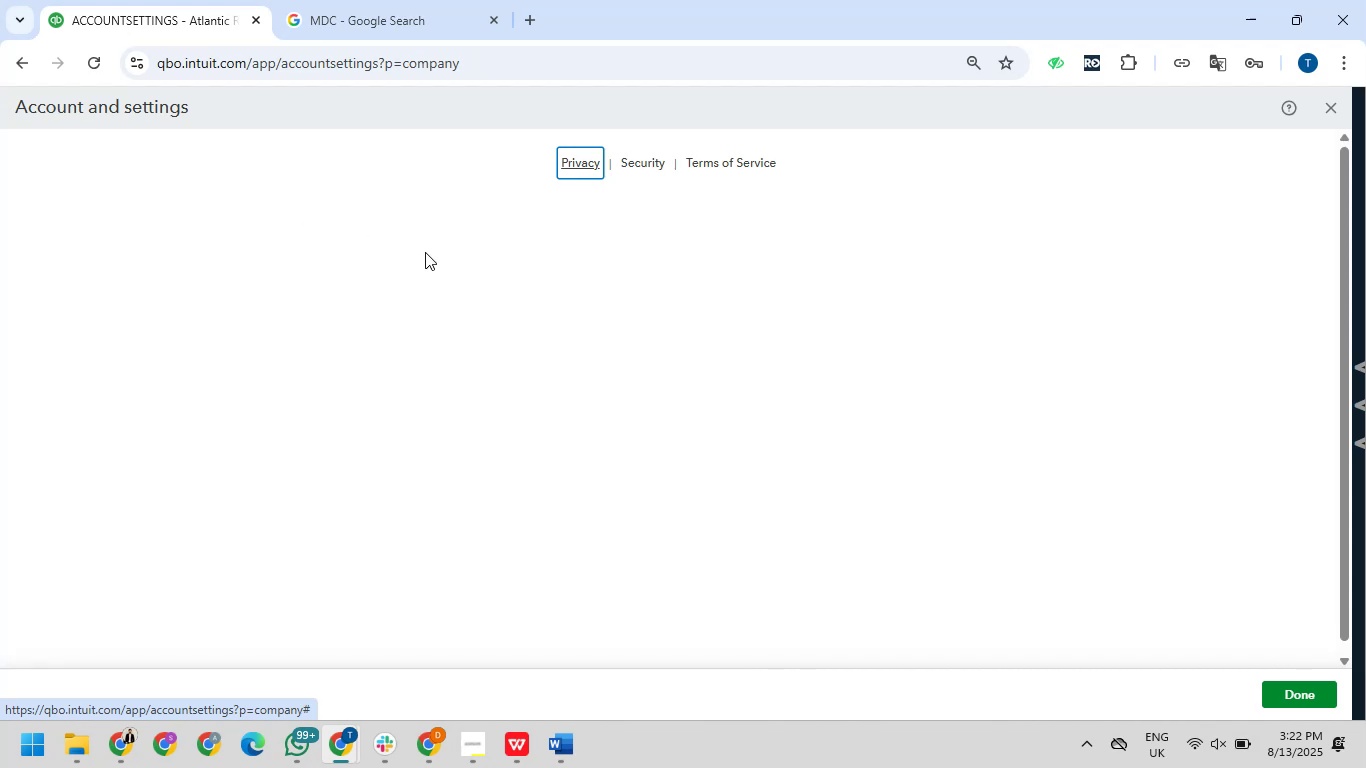 
scroll: coordinate [425, 252], scroll_direction: down, amount: 2.0
 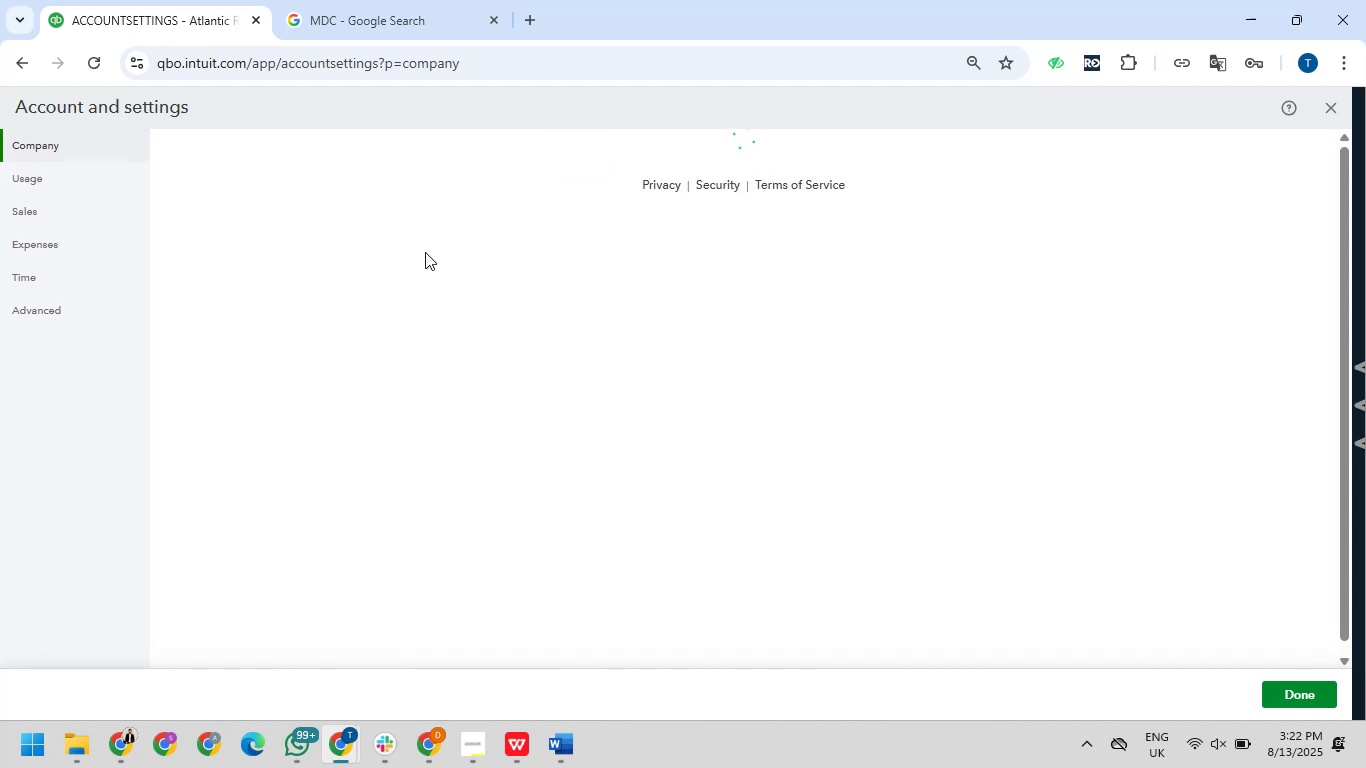 
scroll: coordinate [425, 252], scroll_direction: up, amount: 2.0
 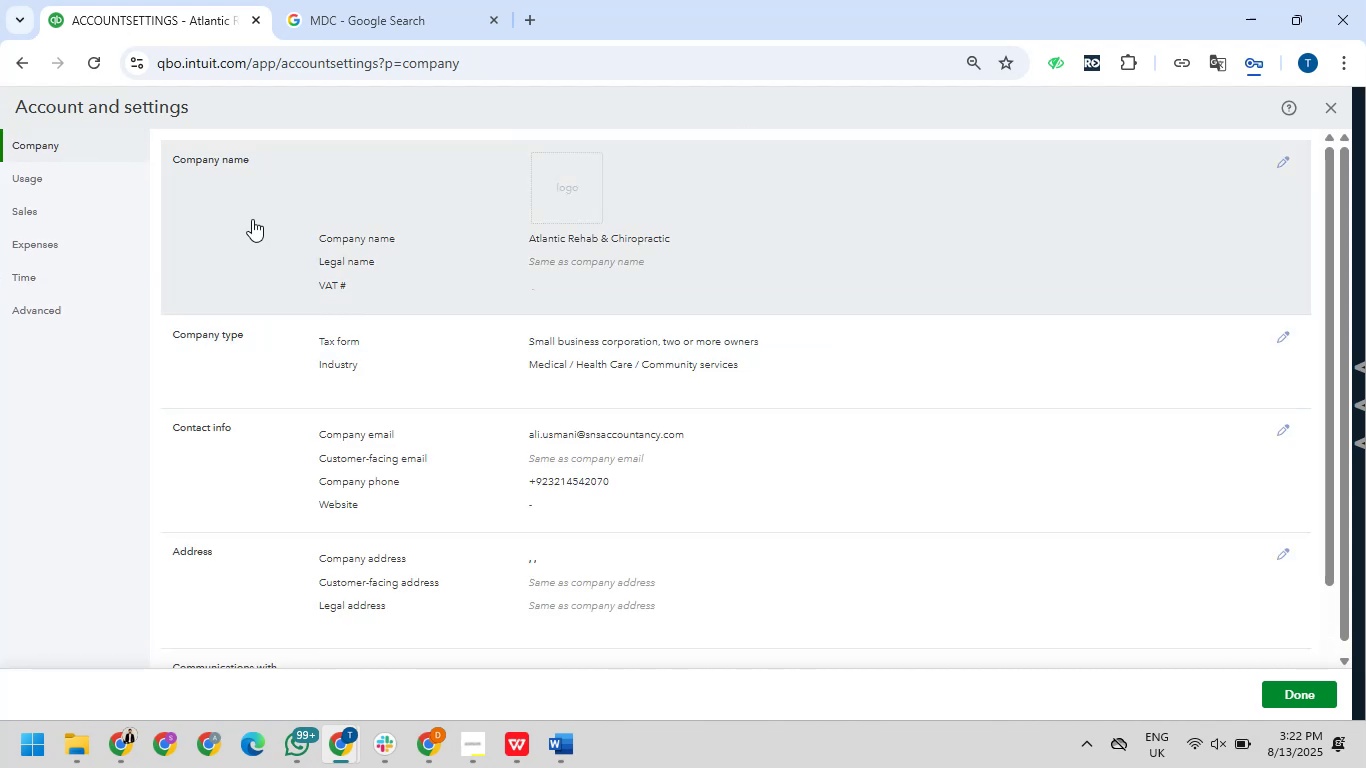 
wait(7.25)
 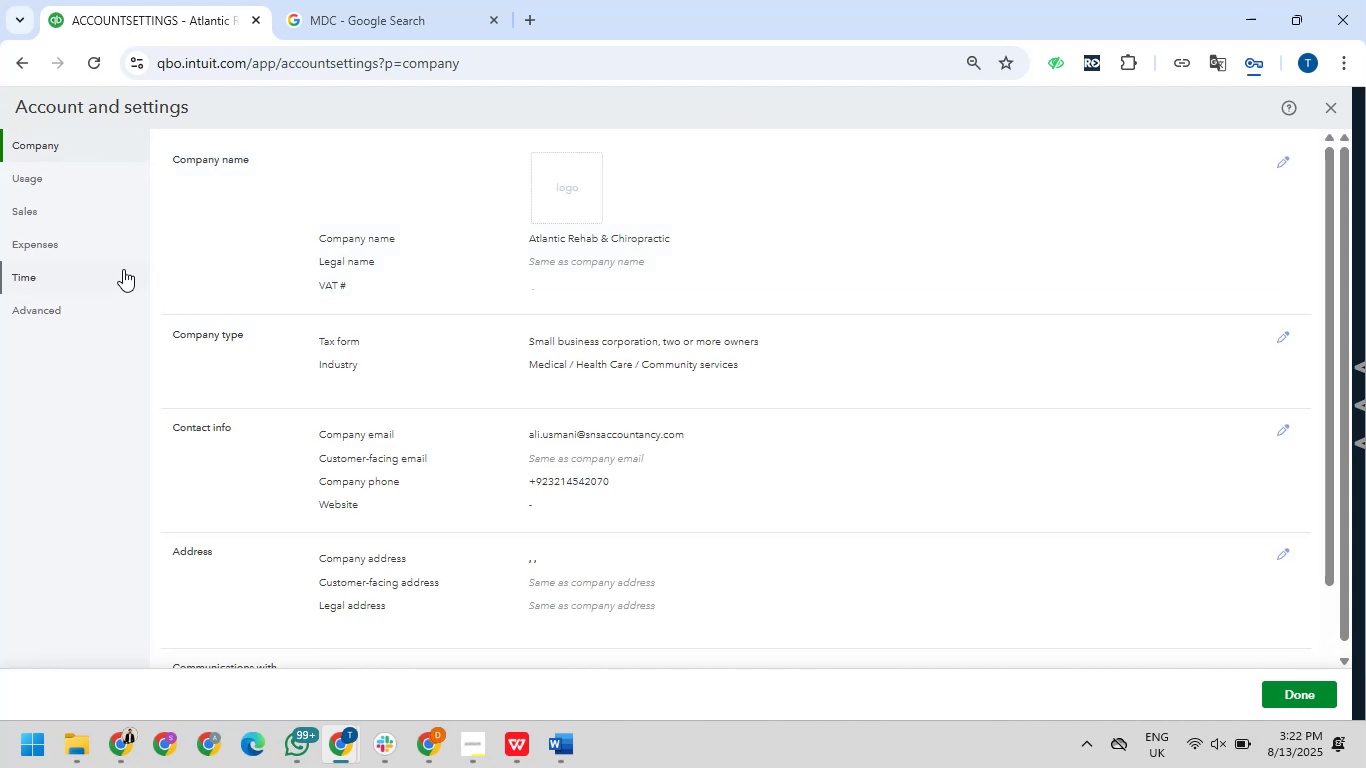 
left_click([1281, 169])
 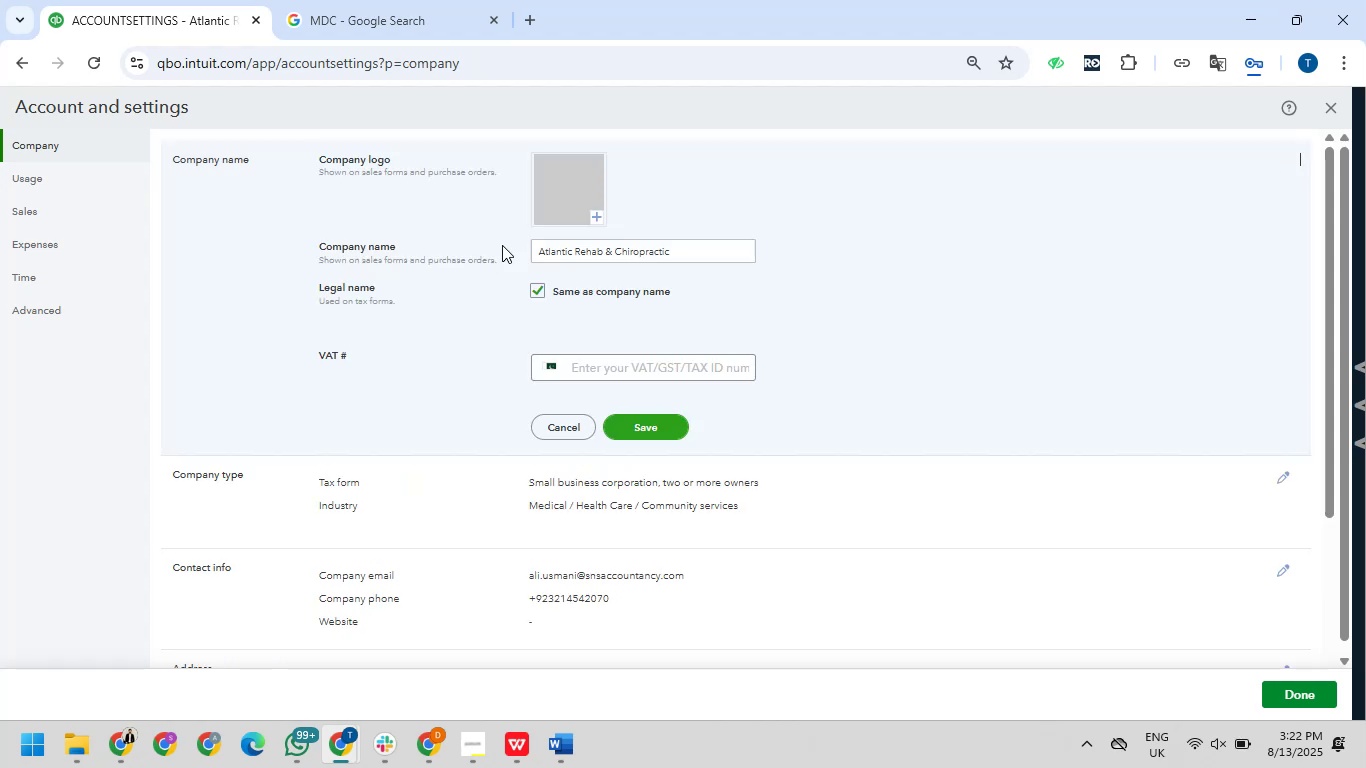 
left_click([676, 248])
 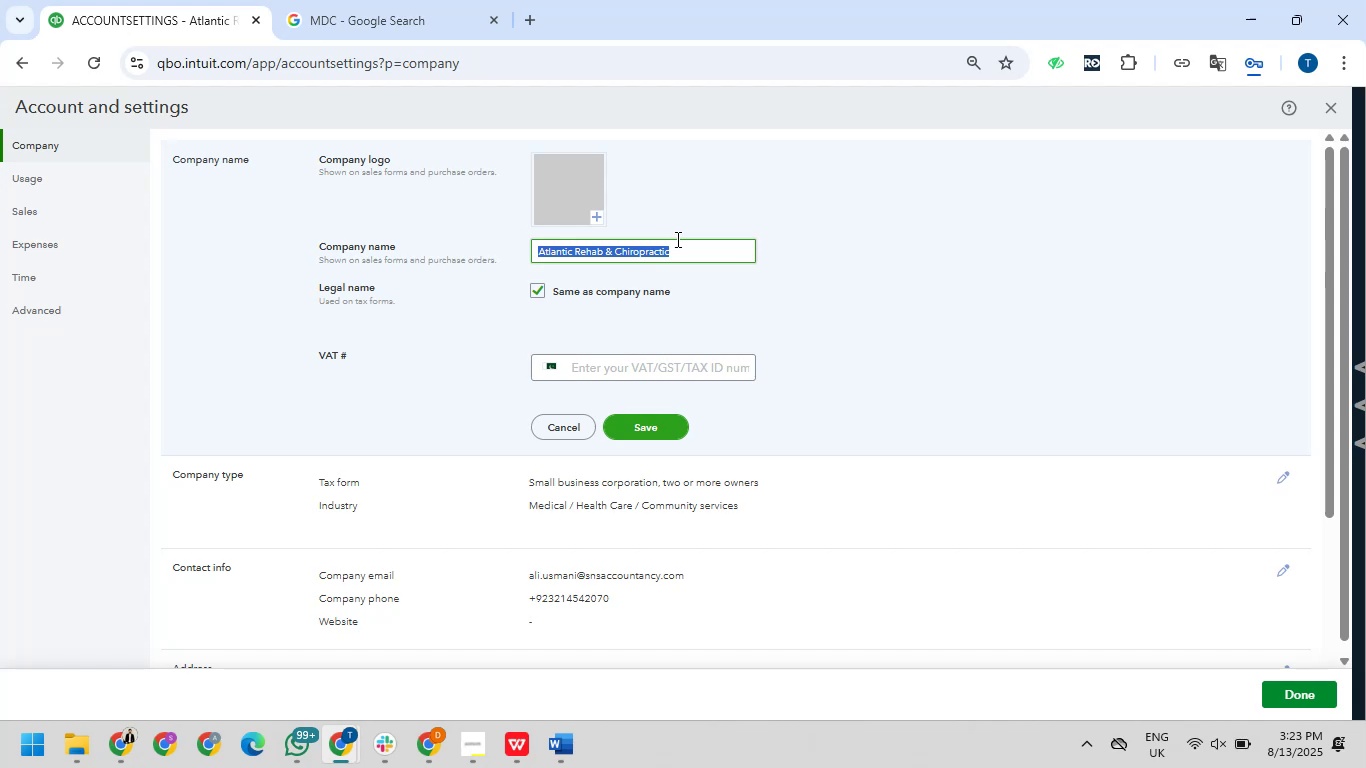 
wait(27.92)
 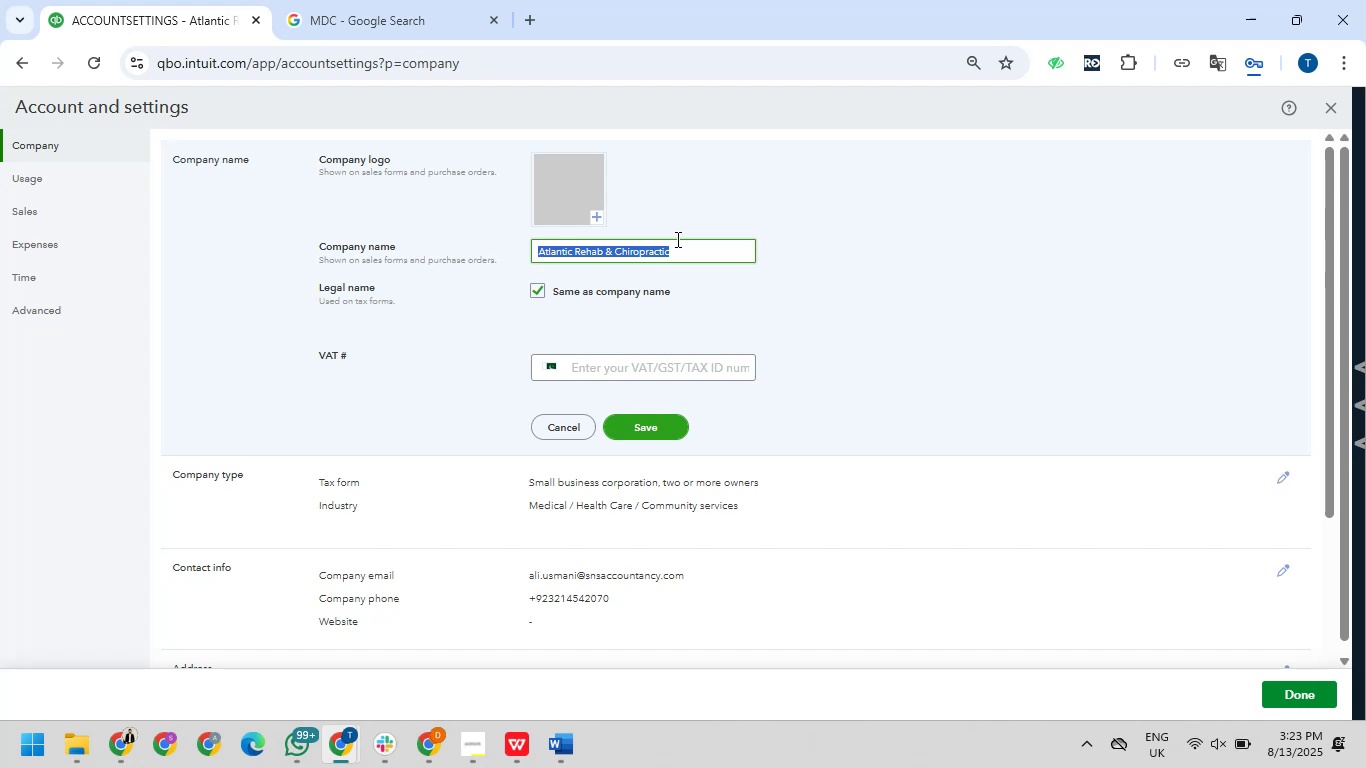 
left_click([782, 167])
 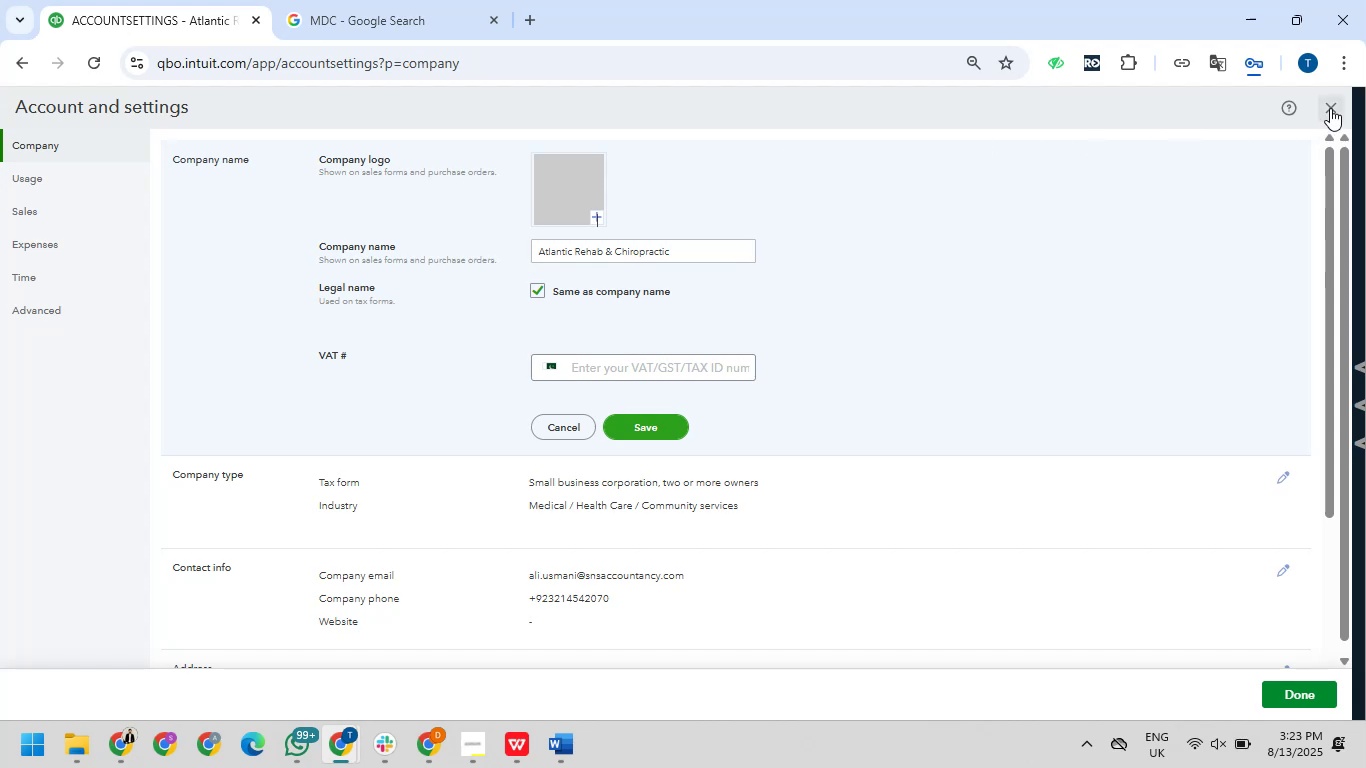 
wait(22.06)
 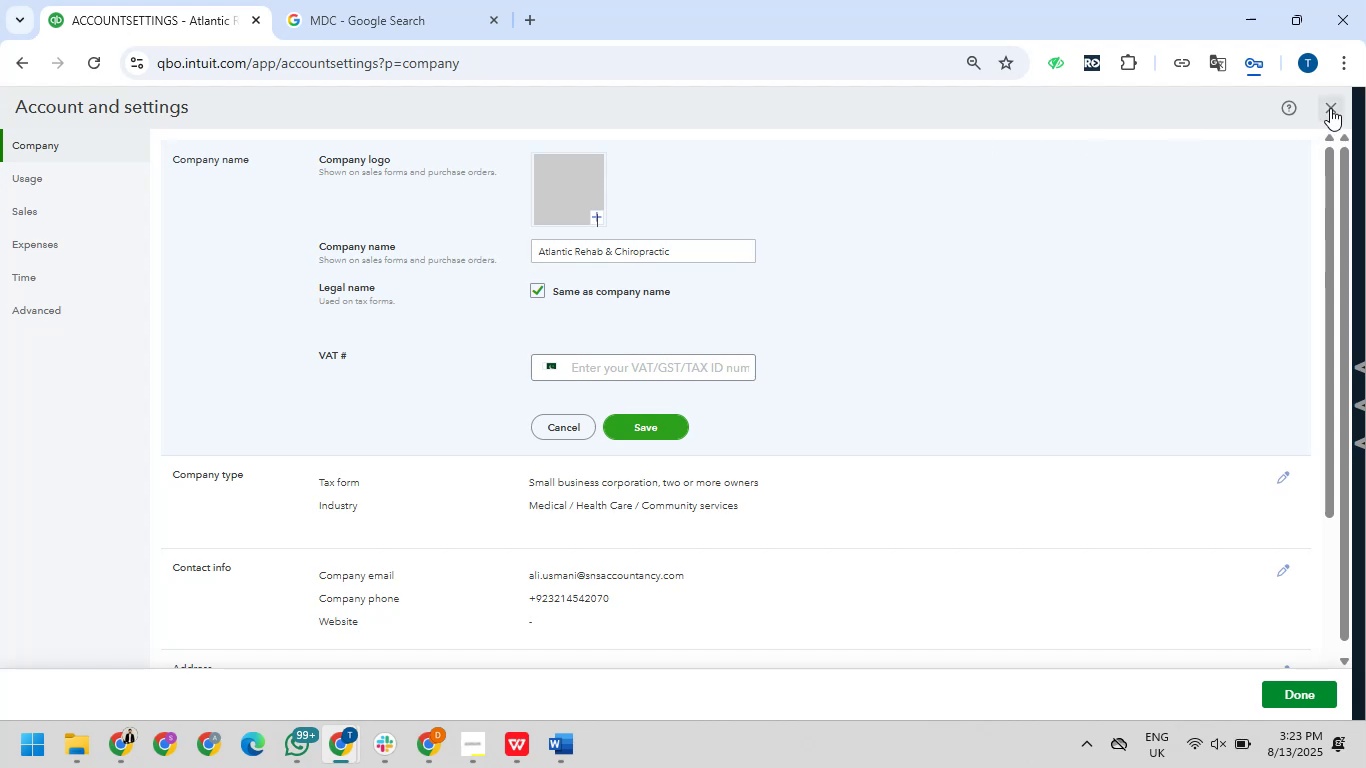 
left_click([28, 72])
 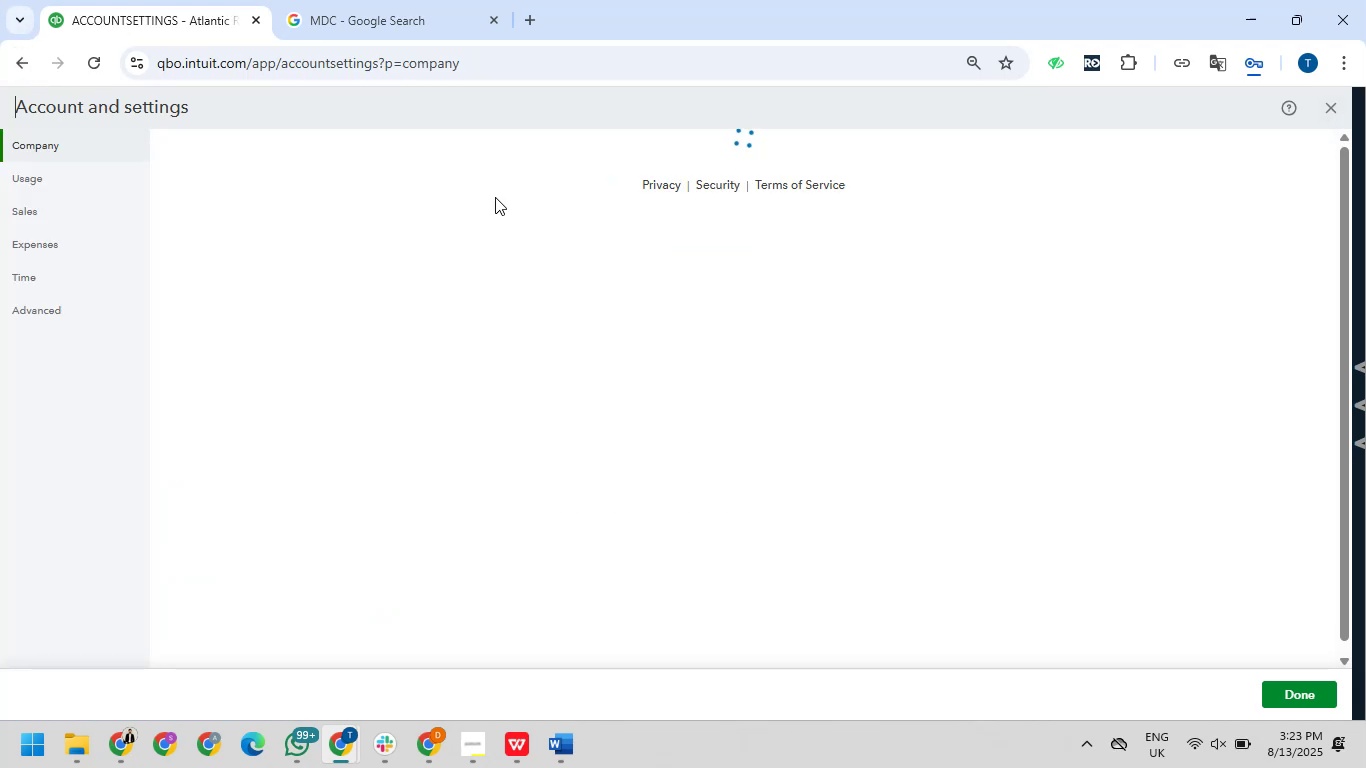 
wait(6.41)
 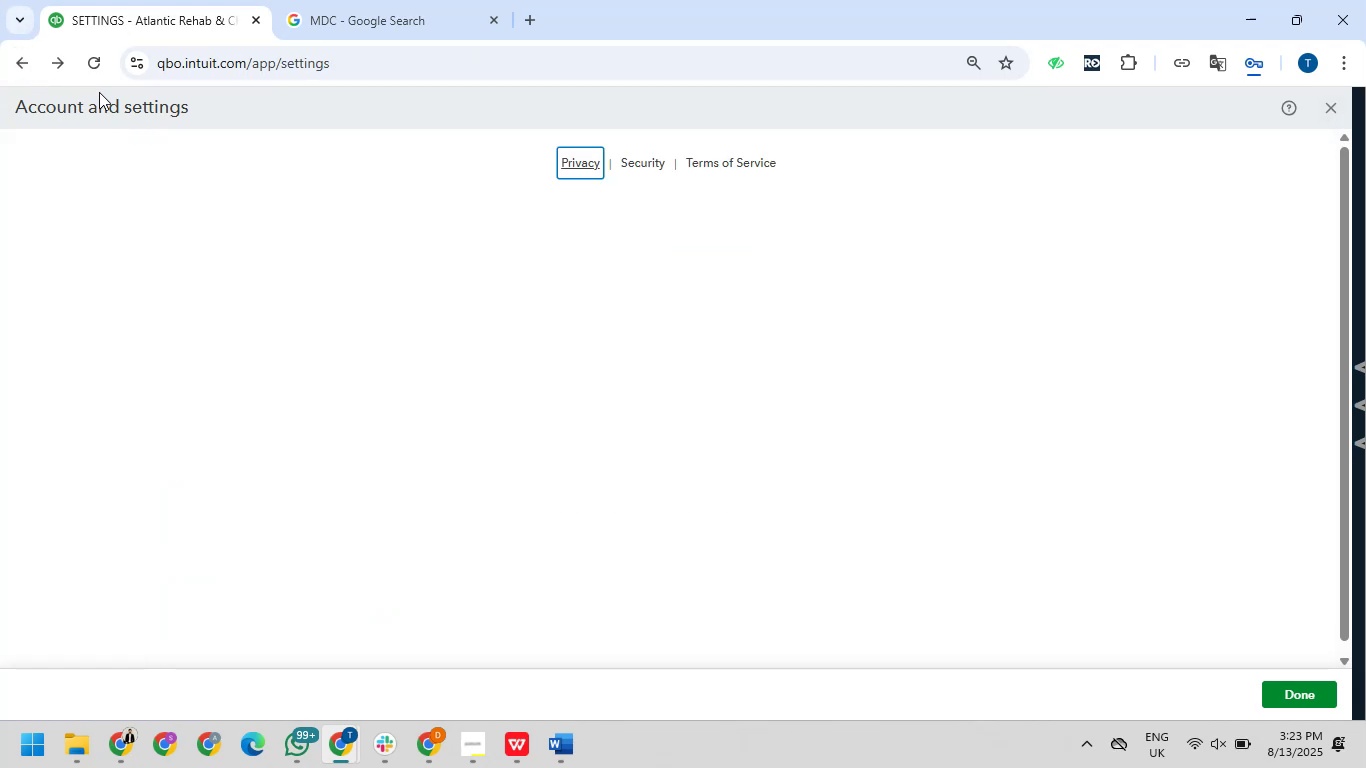 
scroll: coordinate [460, 224], scroll_direction: up, amount: 3.0
 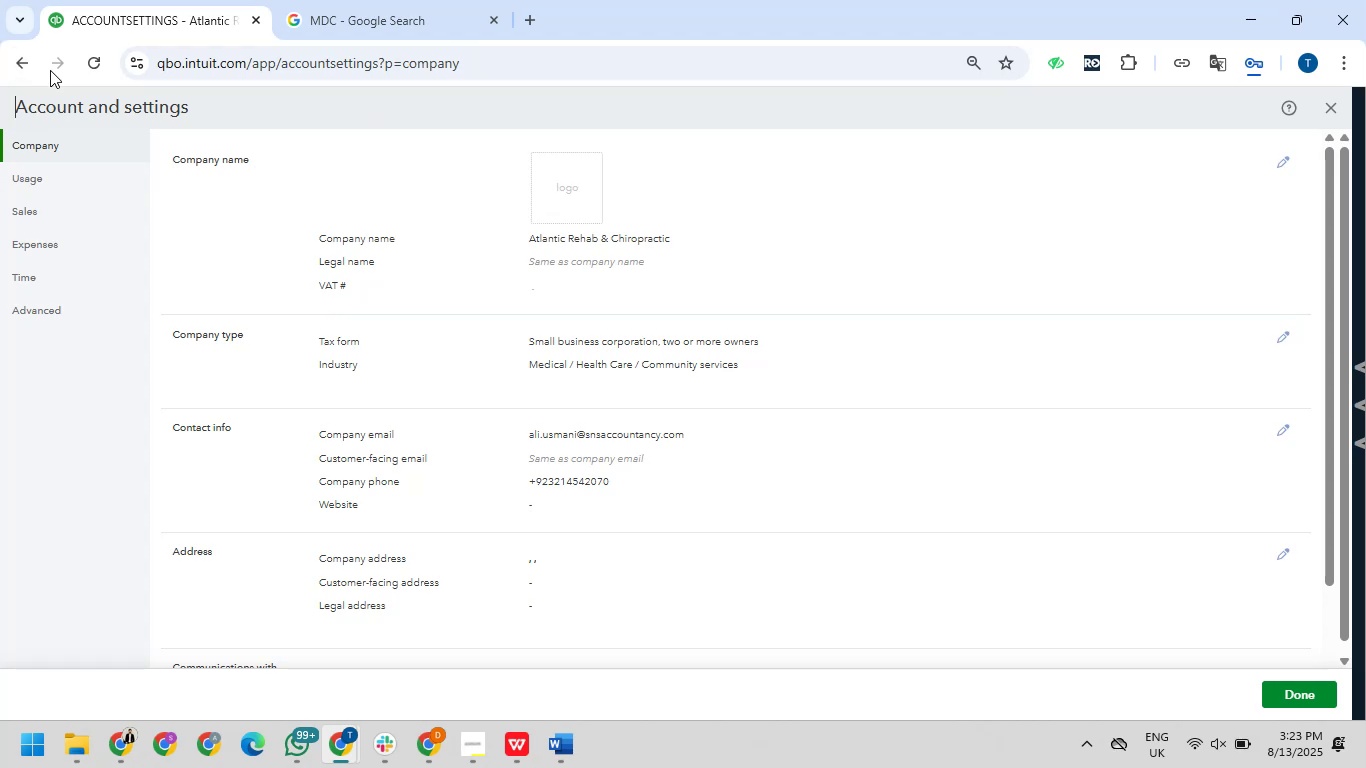 
left_click([31, 64])
 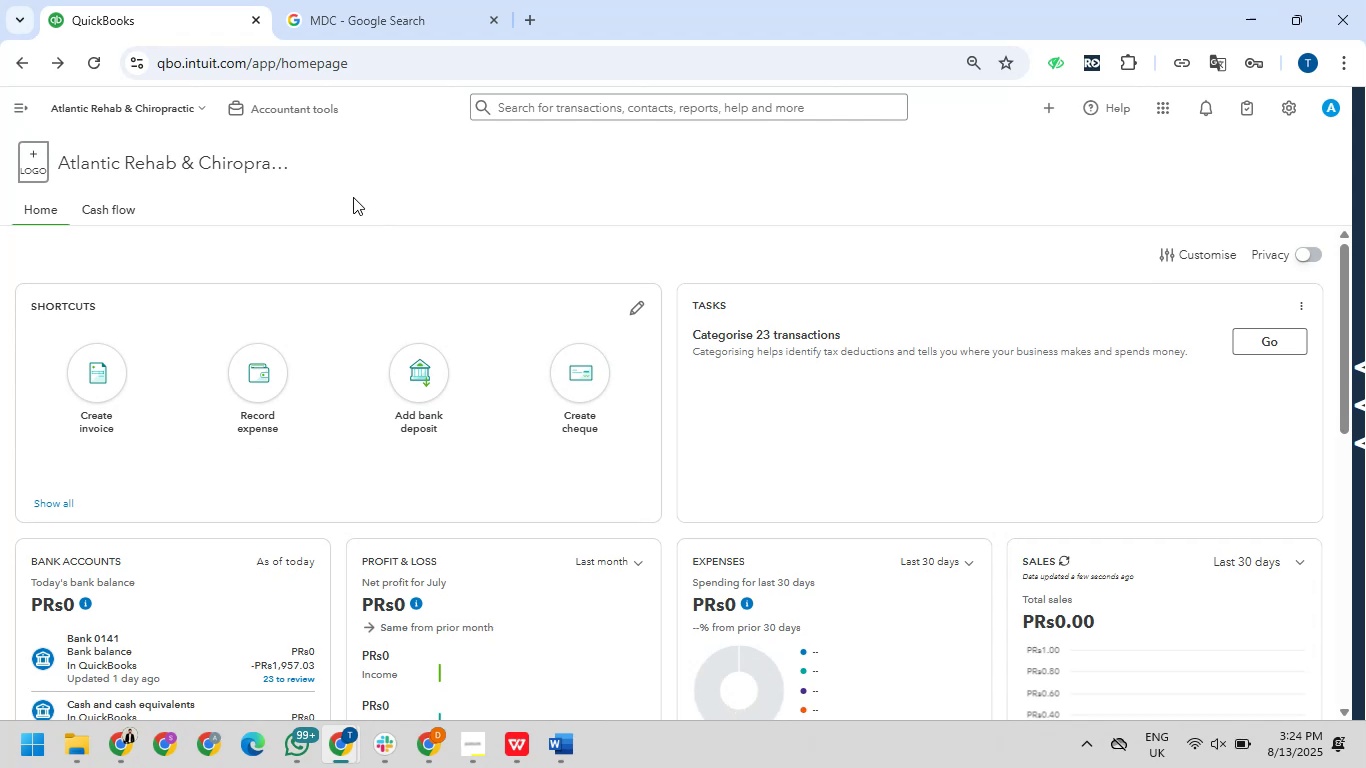 
wait(31.7)
 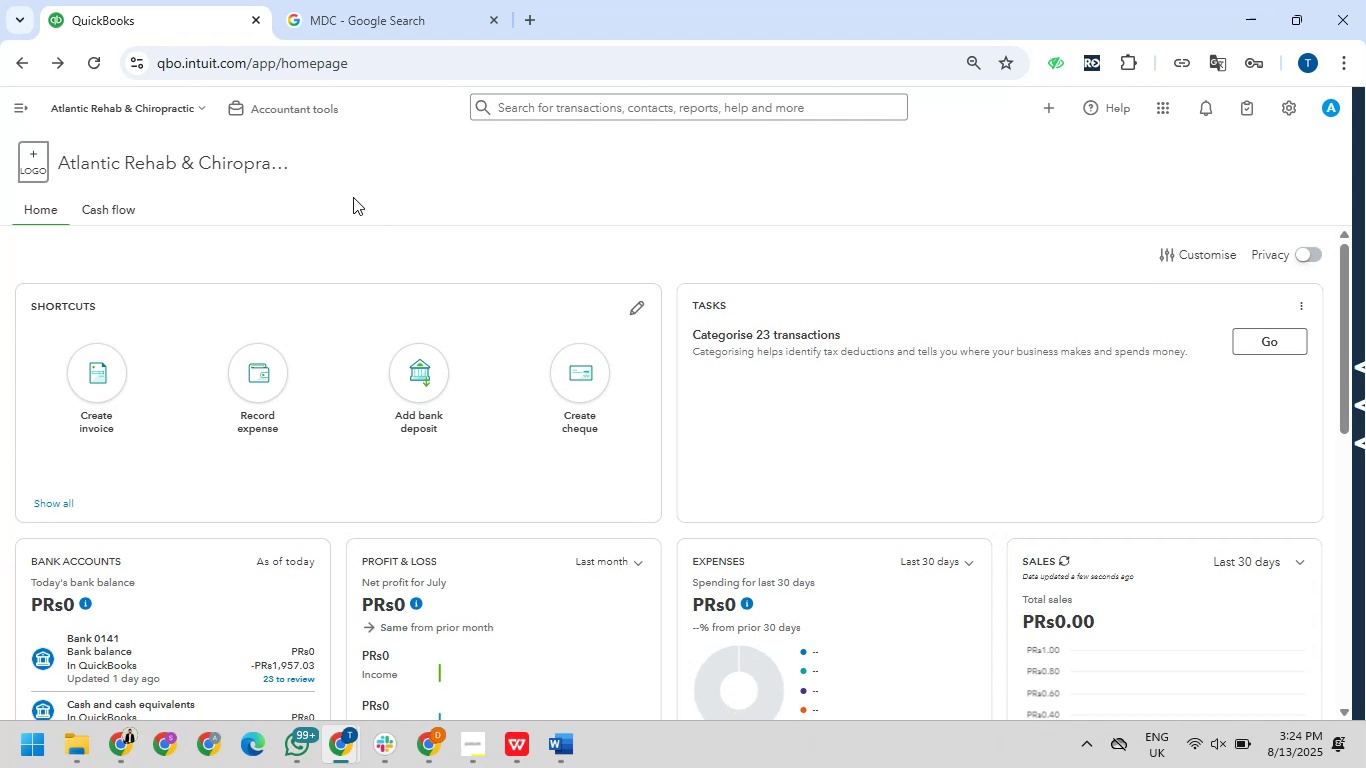 
left_click([26, 114])
 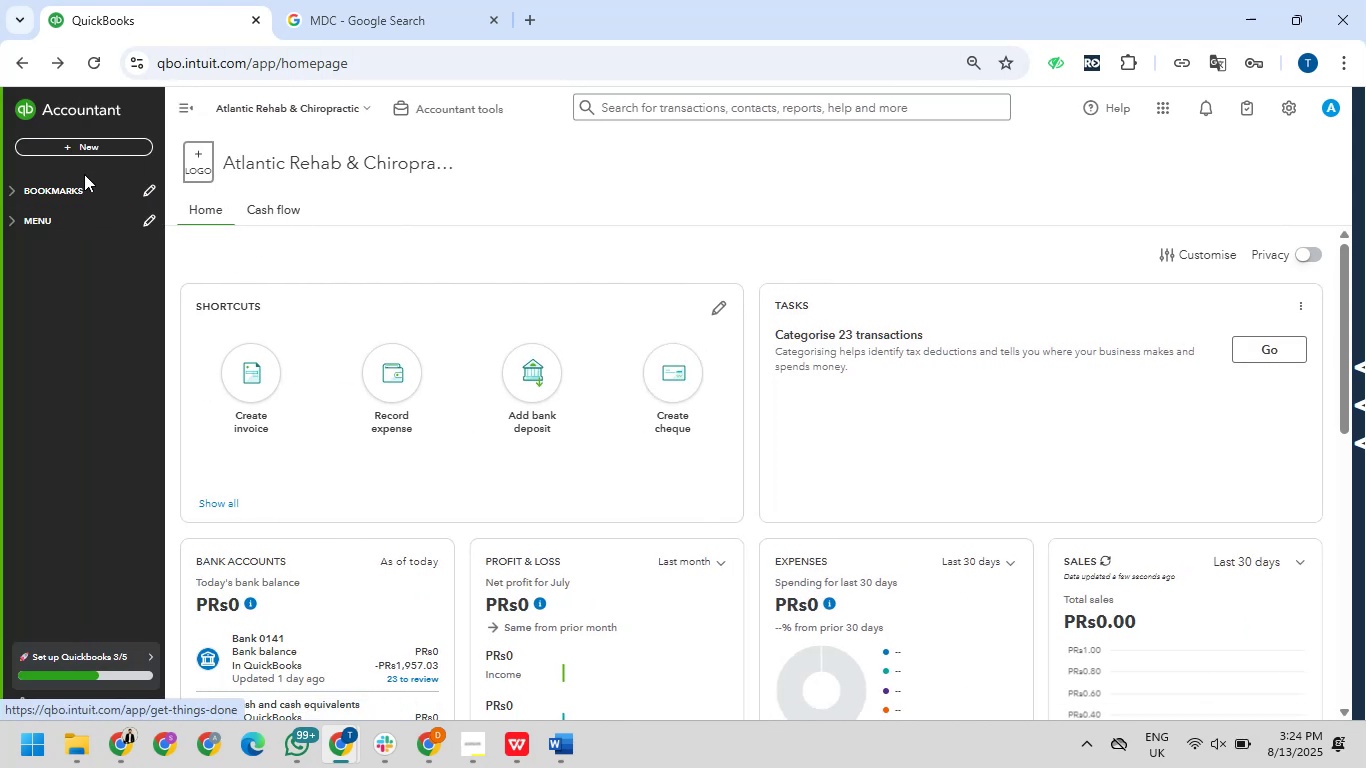 
left_click([36, 222])
 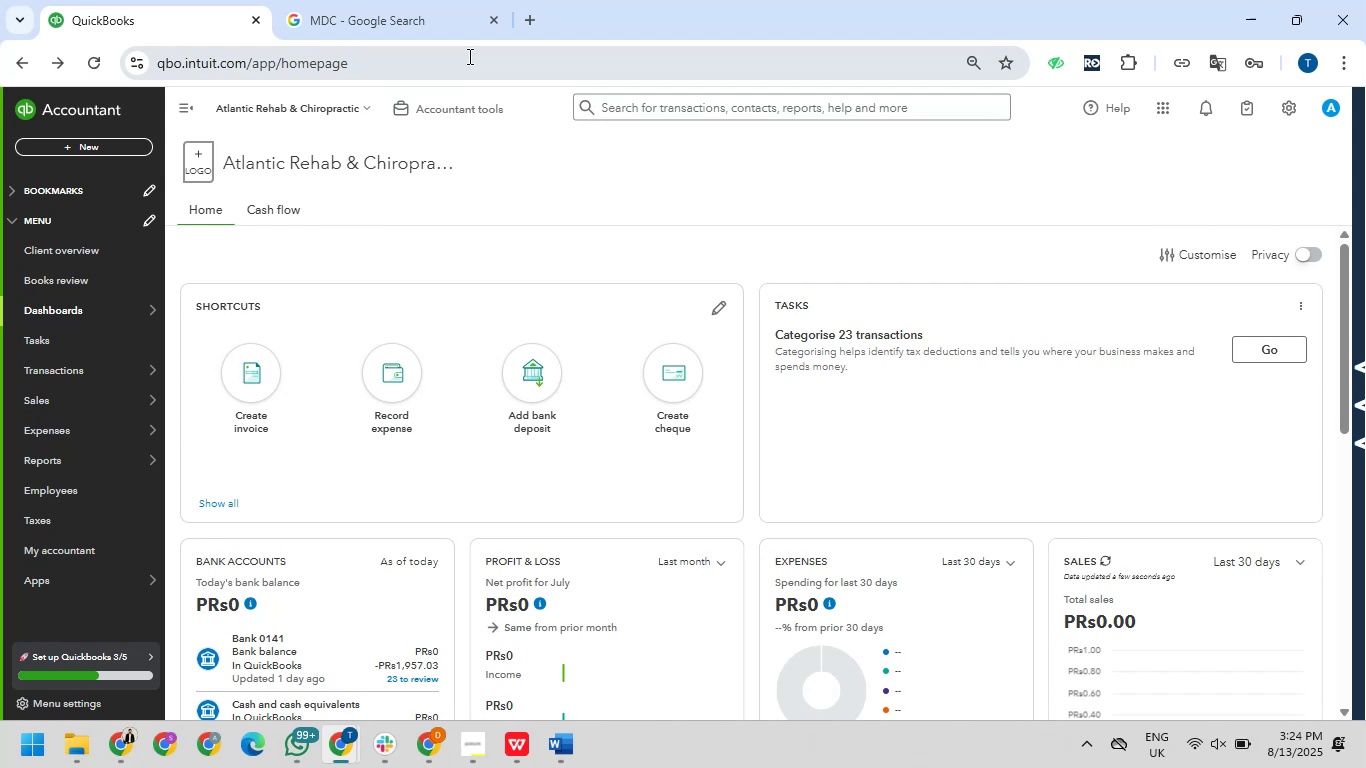 
wait(22.3)
 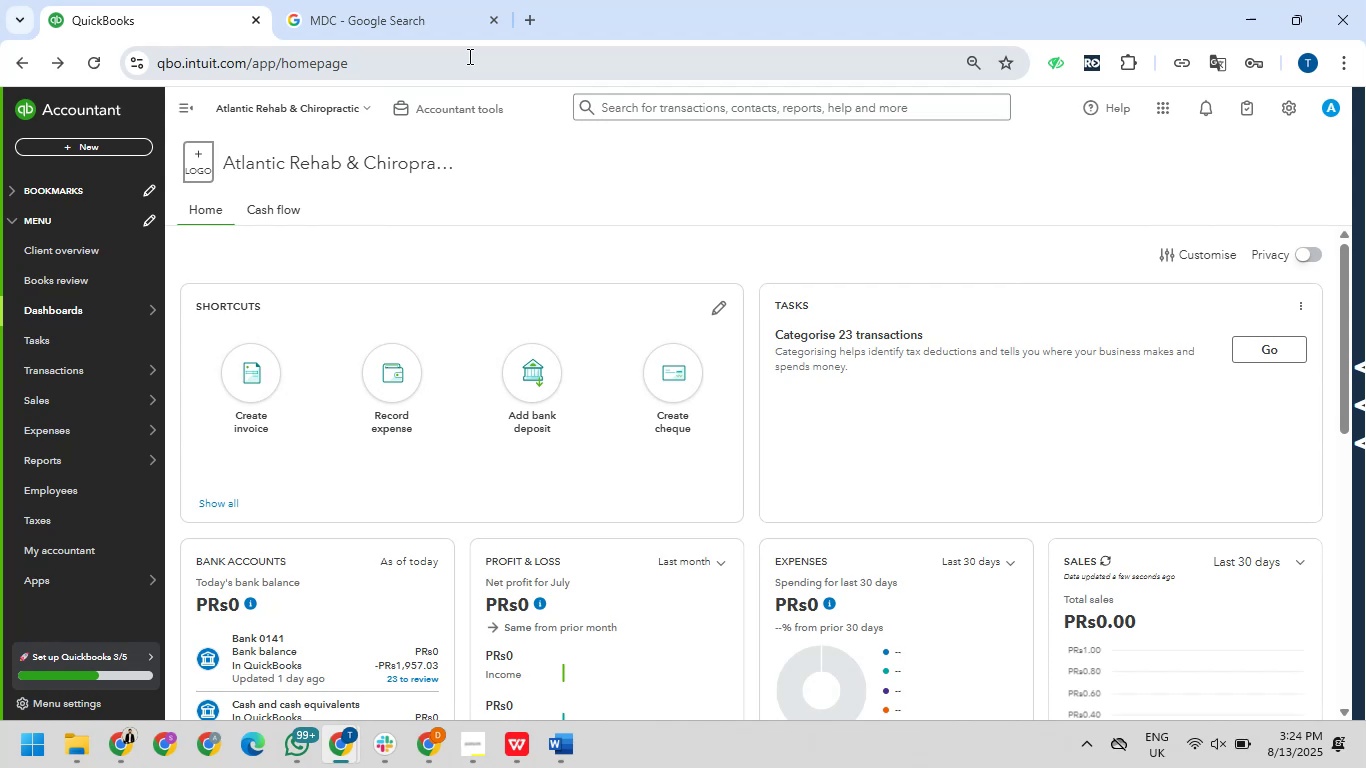 
left_click([214, 378])
 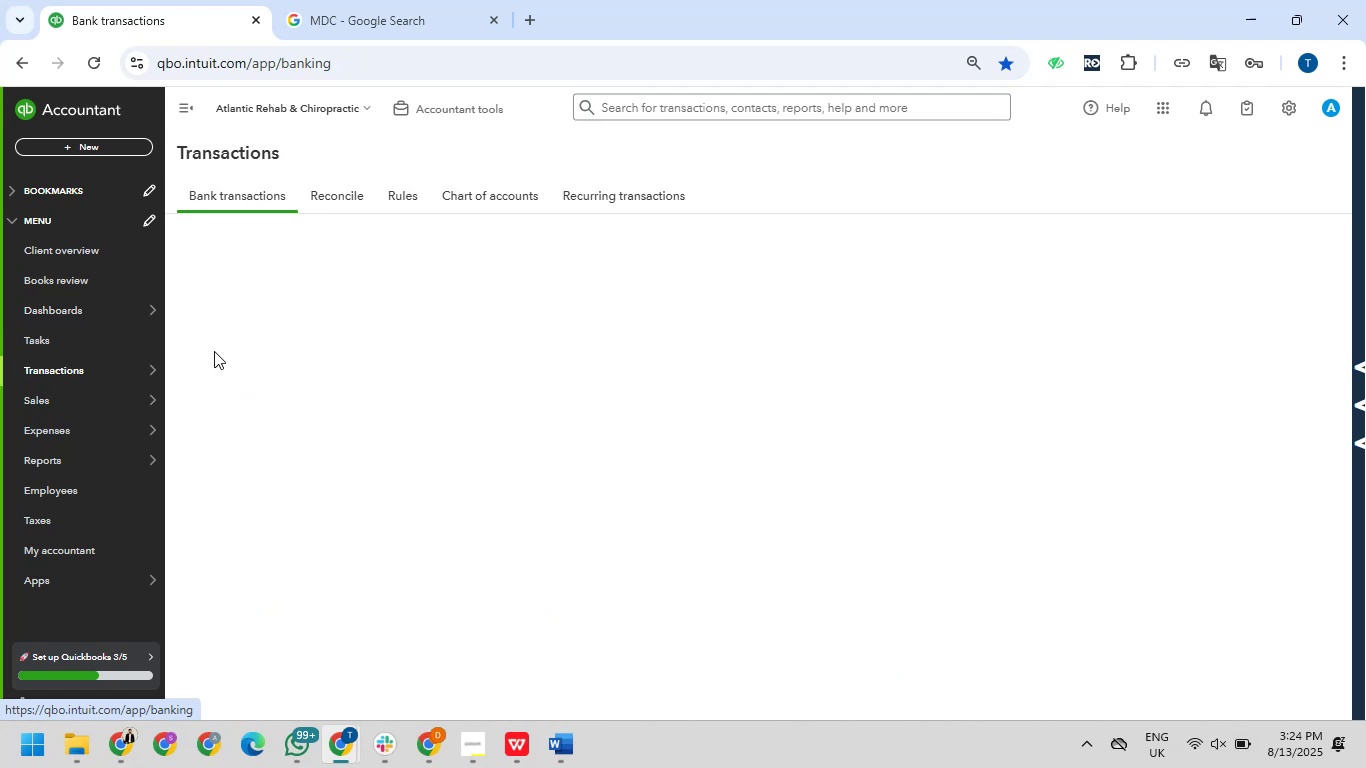 
mouse_move([253, 301])
 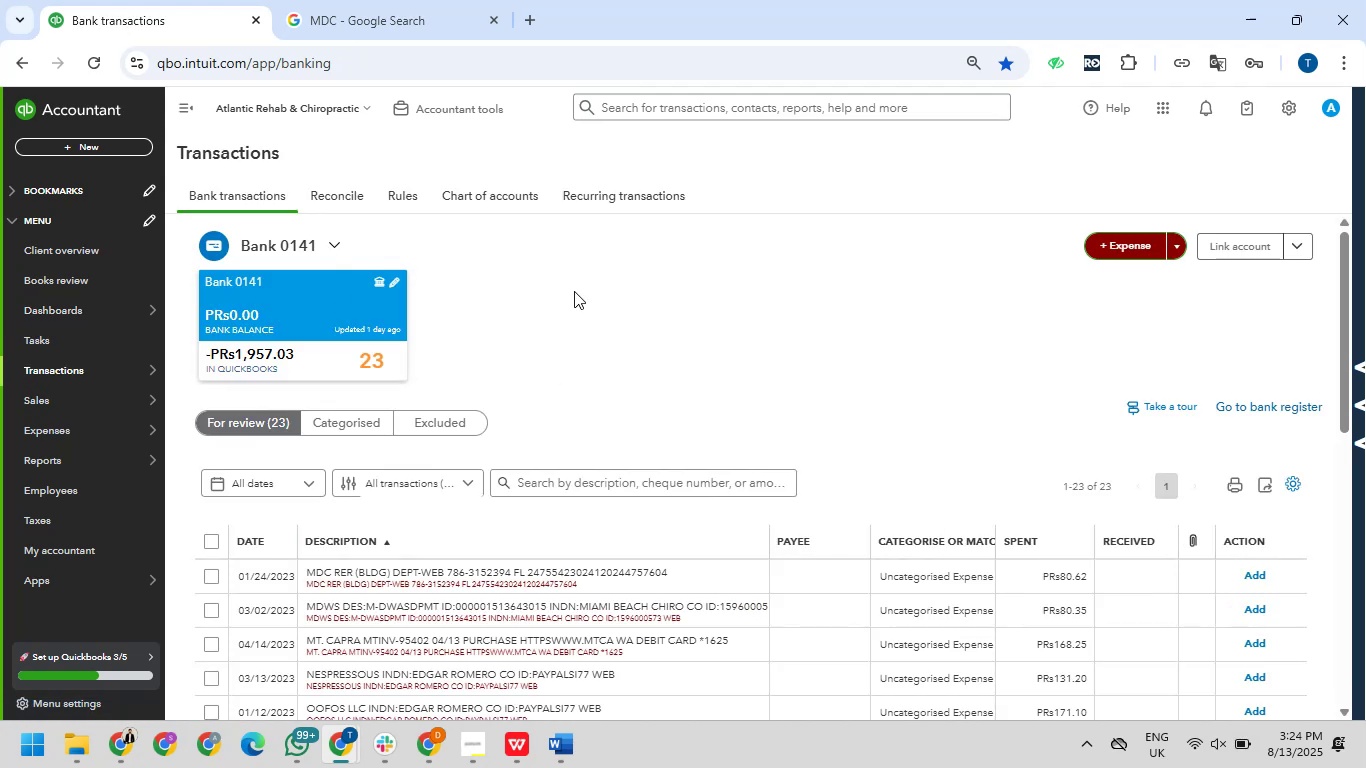 
scroll: coordinate [574, 294], scroll_direction: down, amount: 2.0
 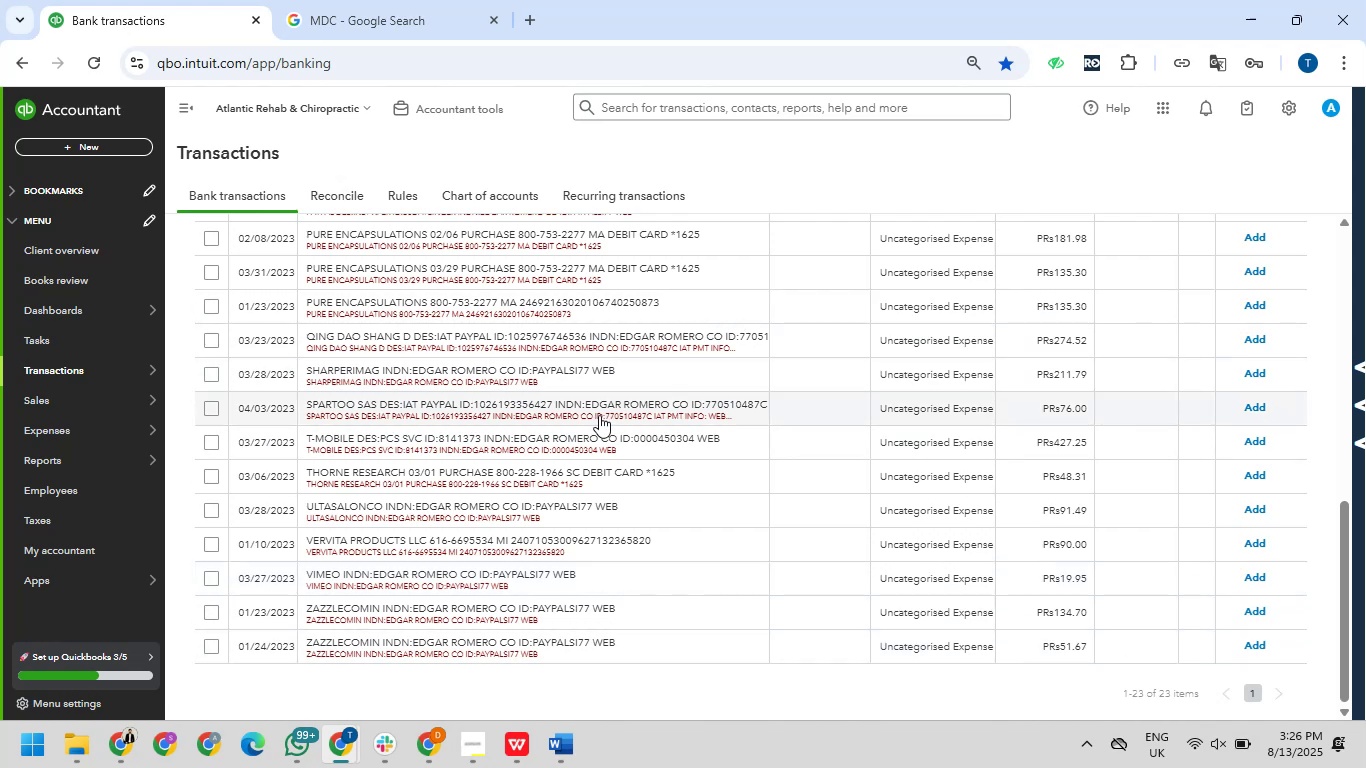 
wait(108.28)
 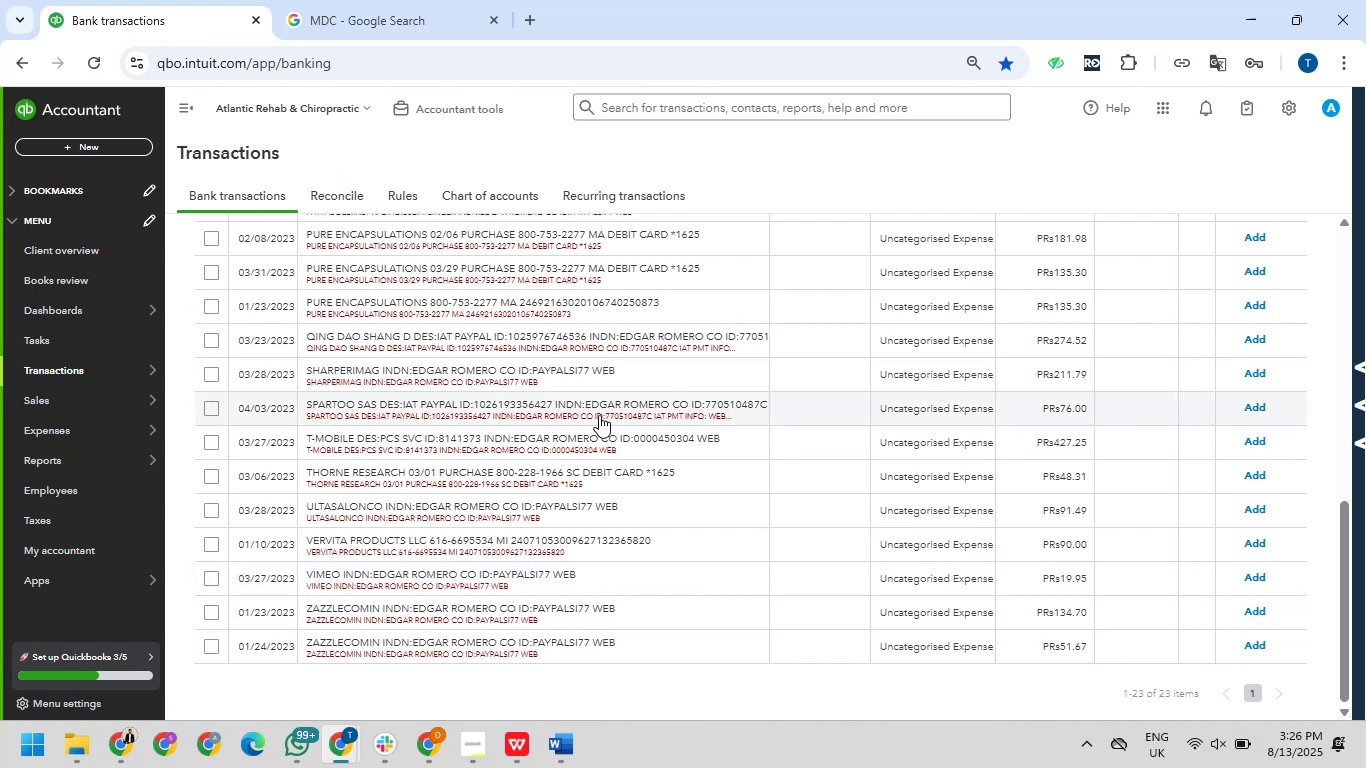 
scroll: coordinate [584, 432], scroll_direction: up, amount: 2.0
 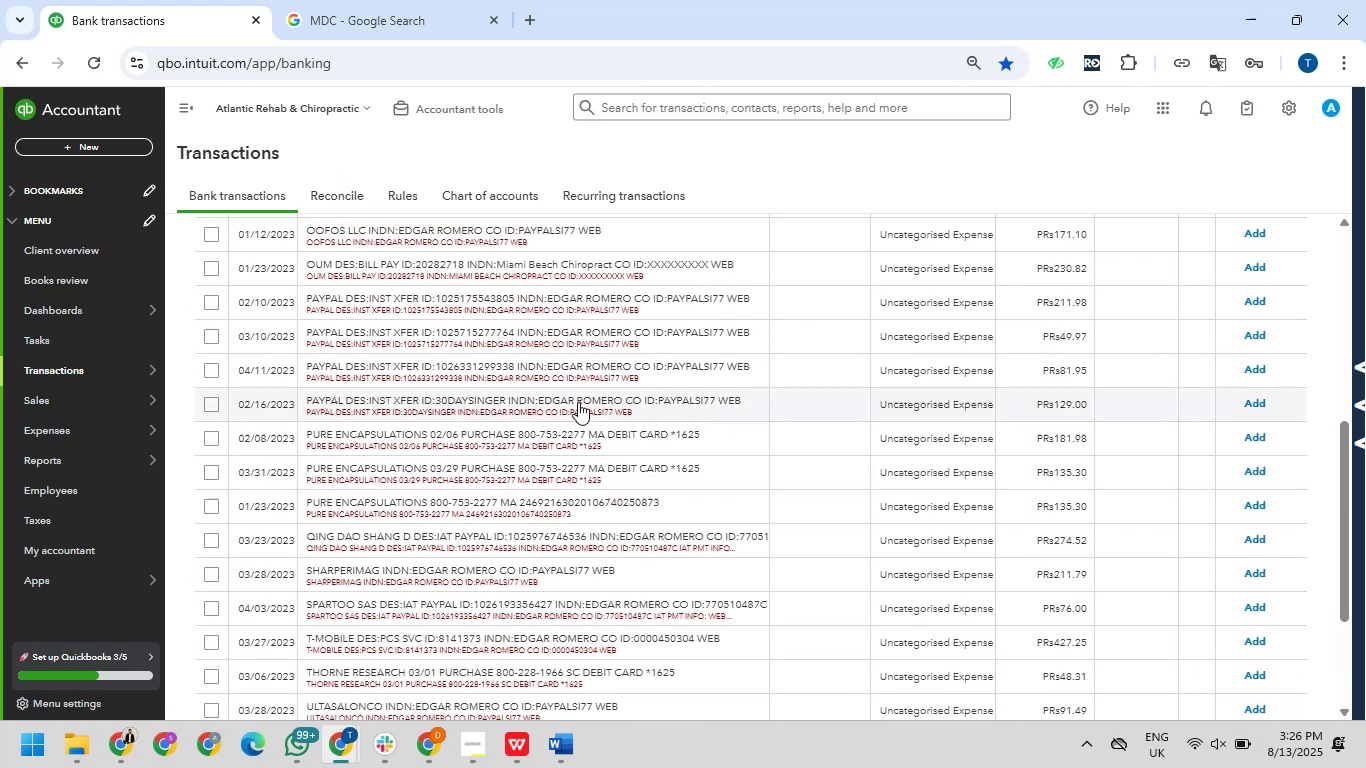 
scroll: coordinate [578, 402], scroll_direction: down, amount: 1.0
 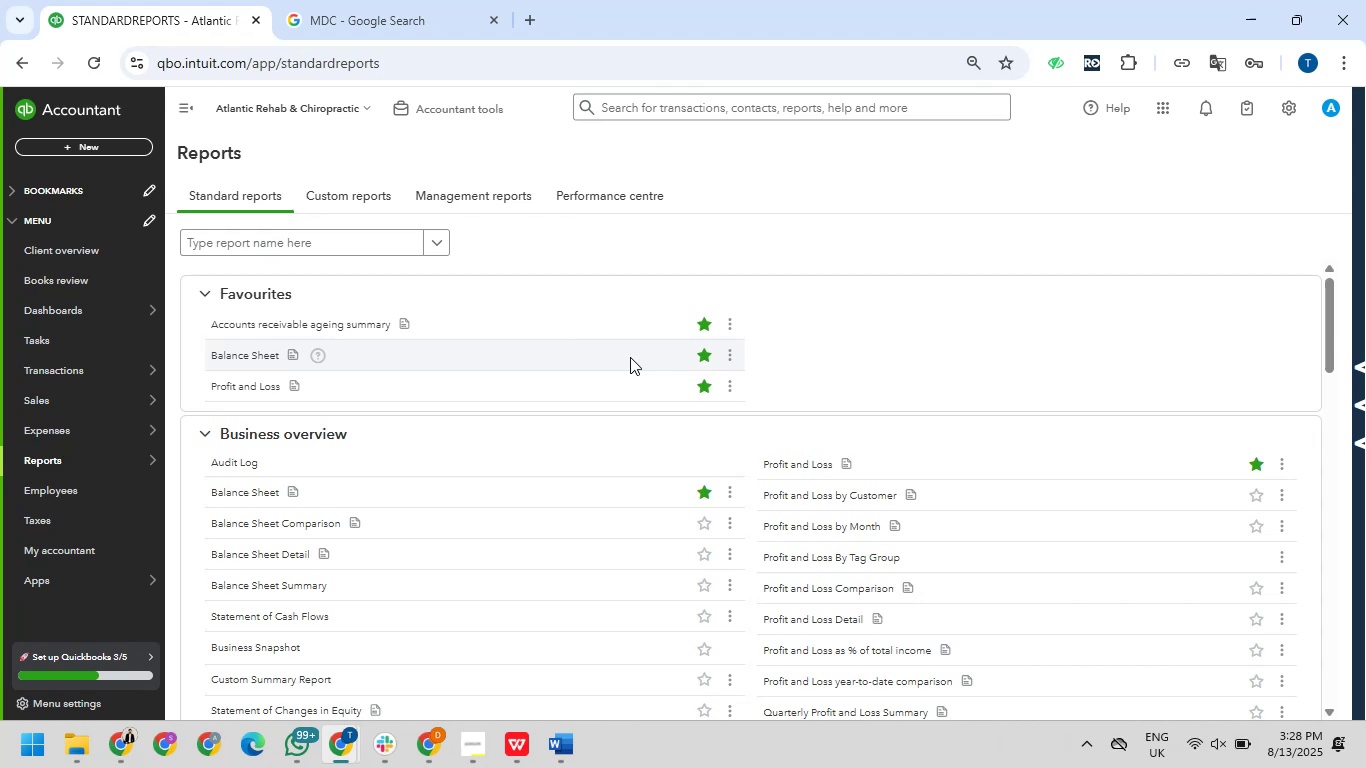 
wait(107.21)
 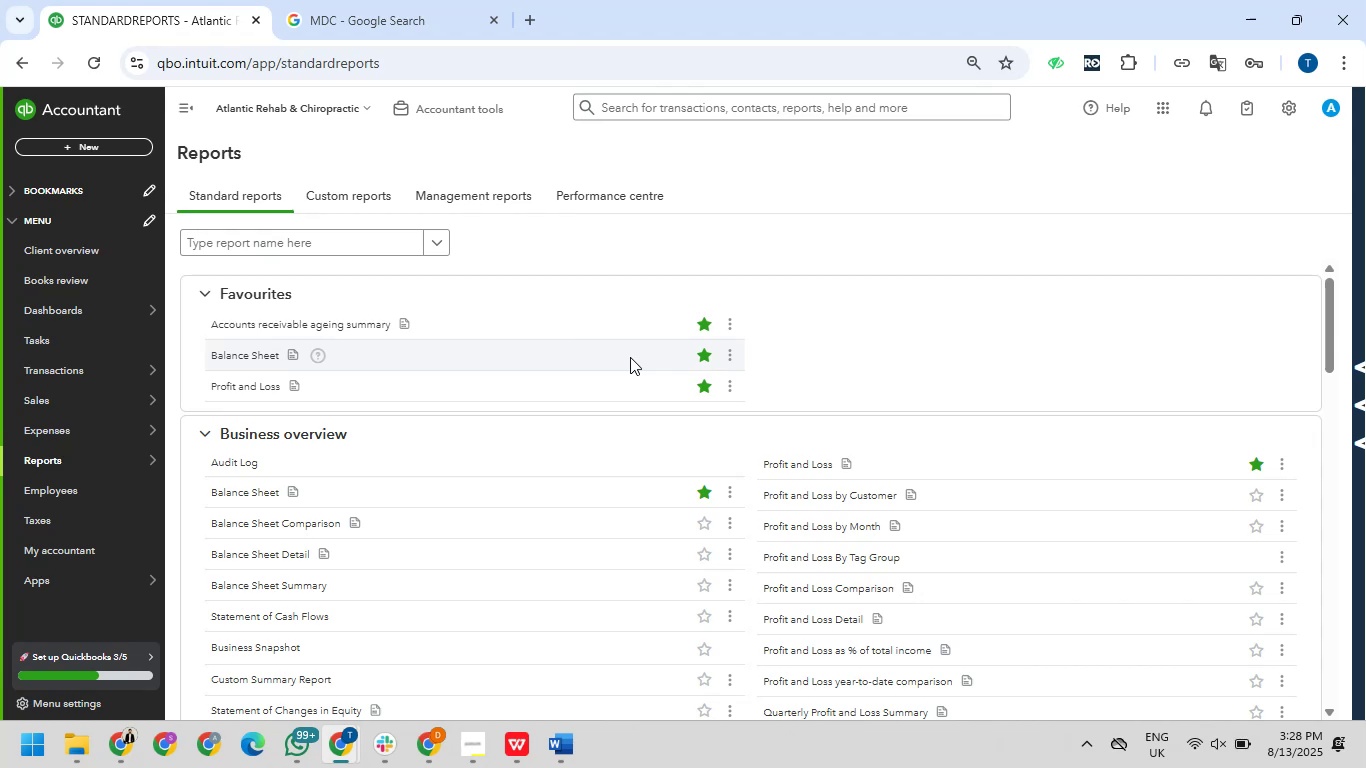 
left_click_drag(start_coordinate=[240, 390], to_coordinate=[252, 389])
 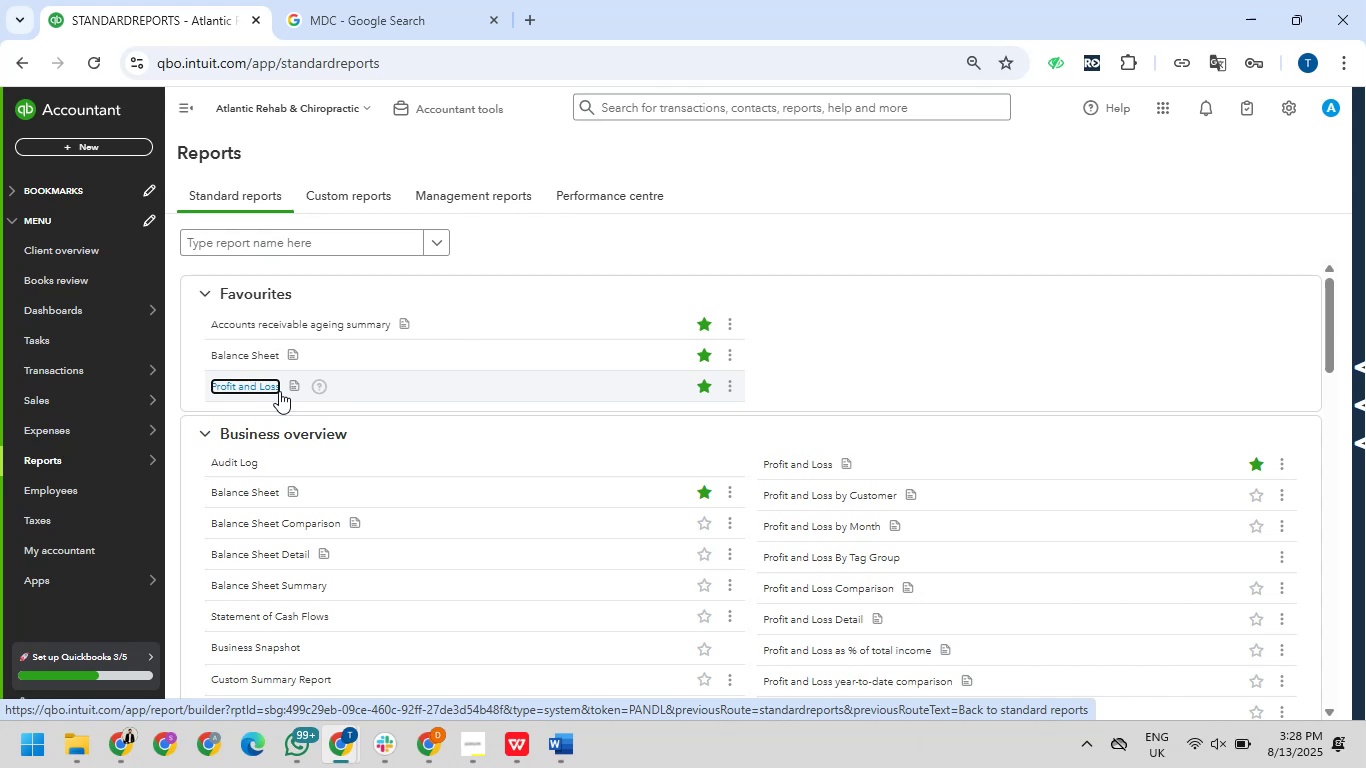 
wait(26.98)
 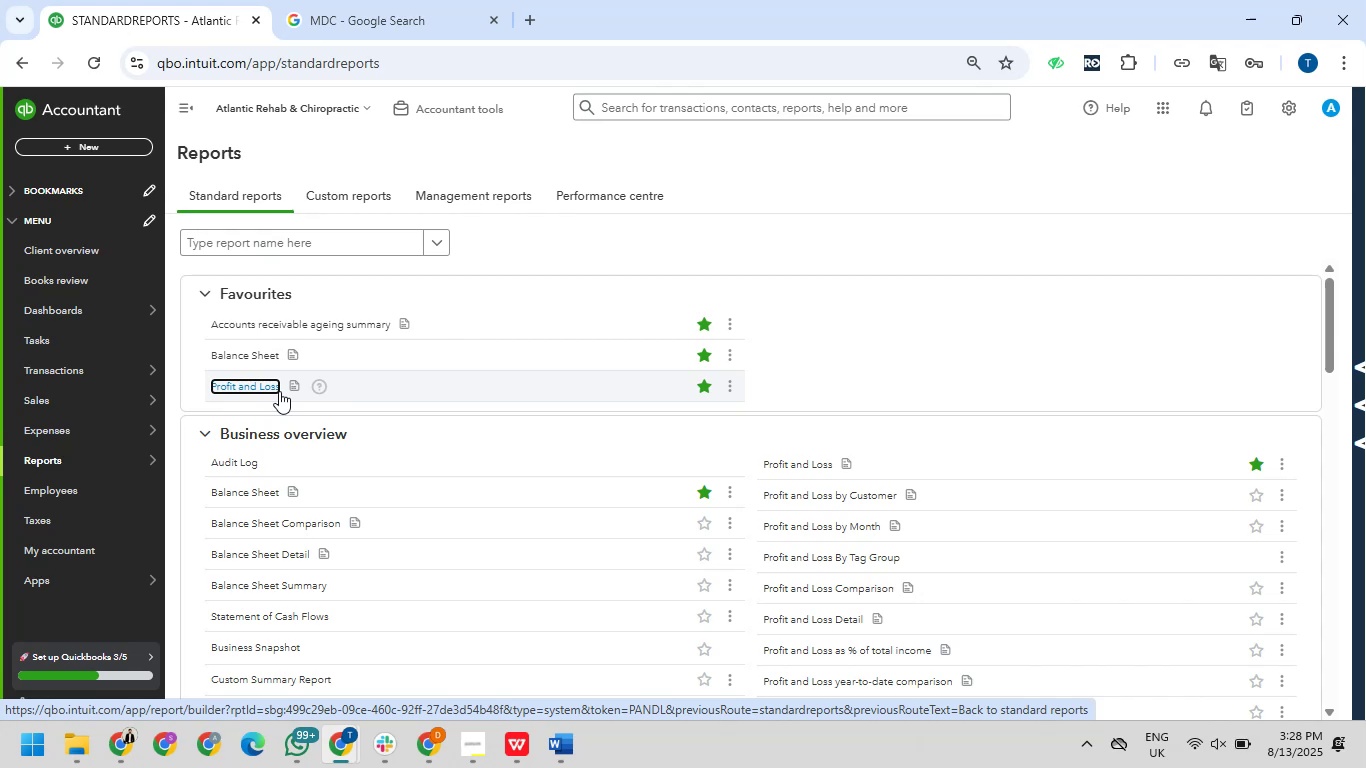 
left_click([257, 389])
 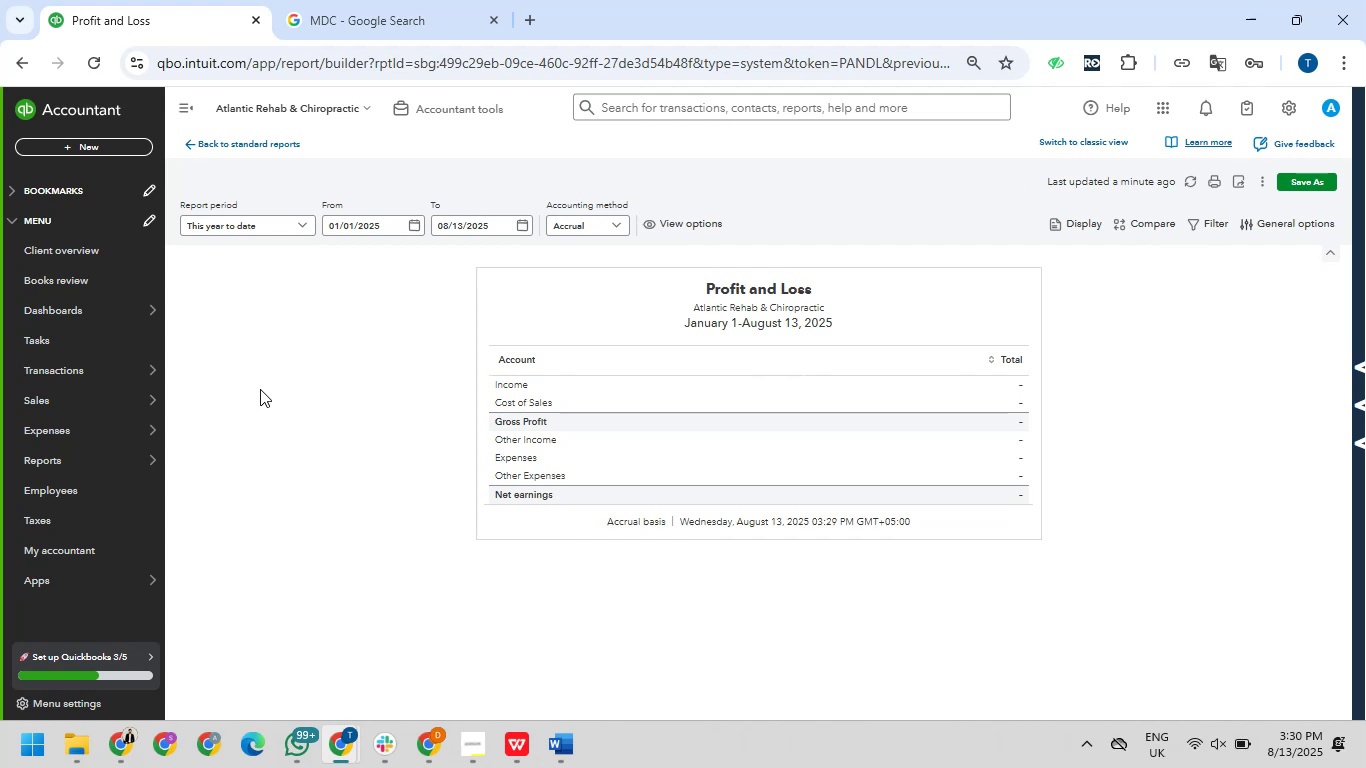 
wait(73.71)
 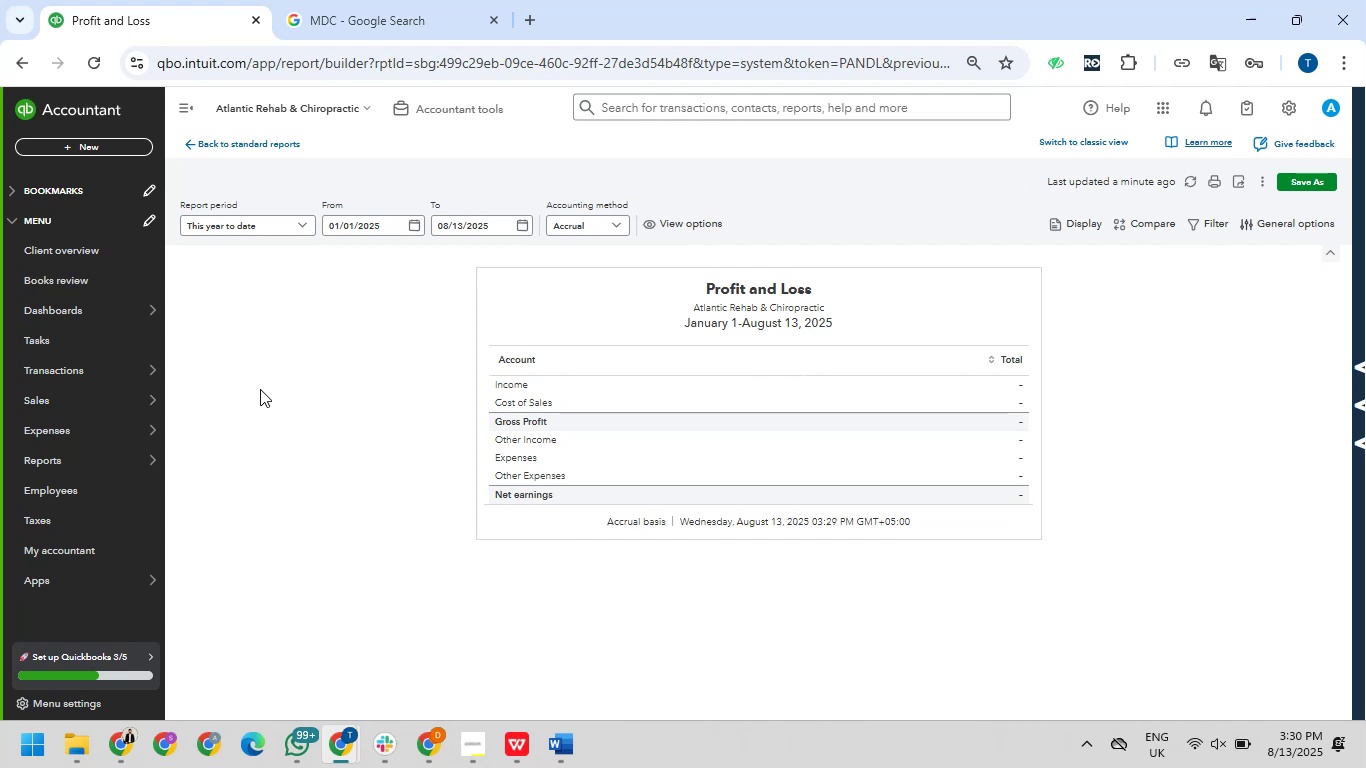 
left_click([411, 229])
 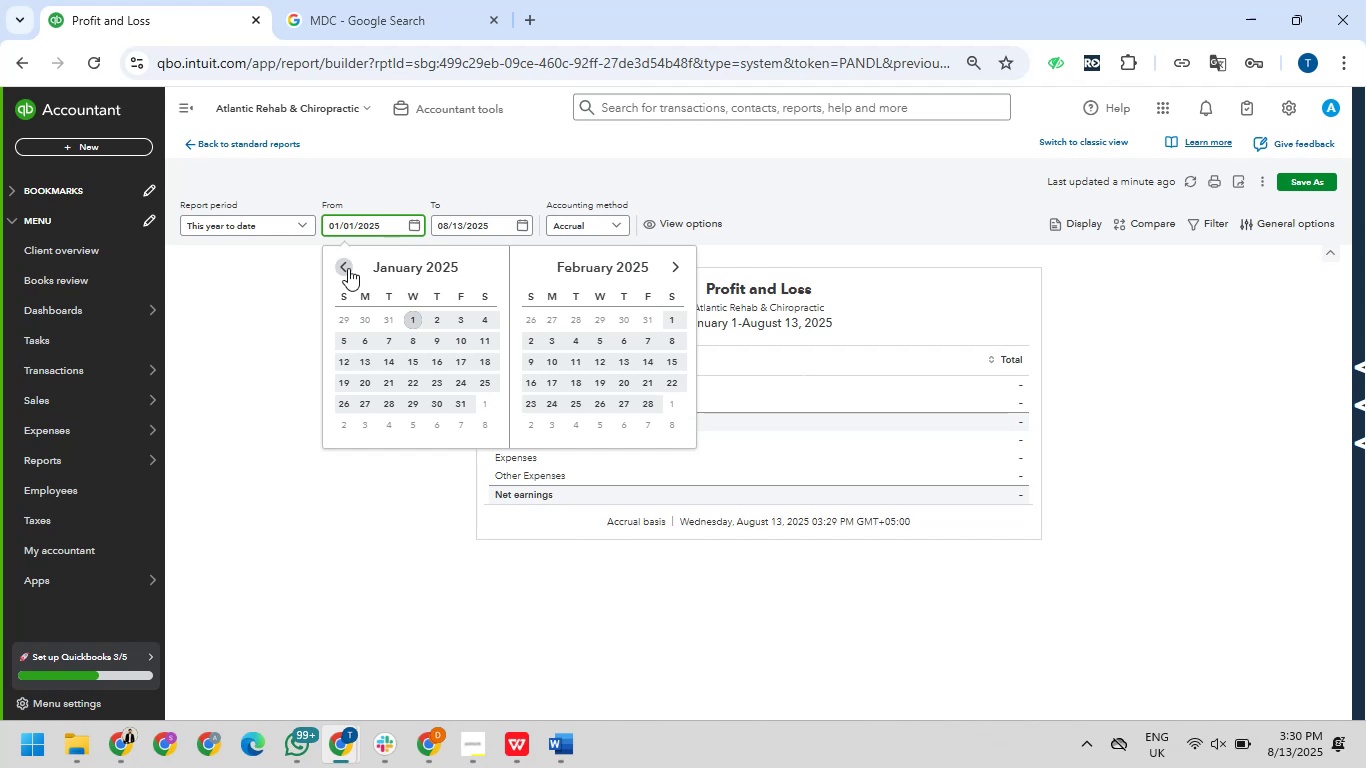 
double_click([347, 268])
 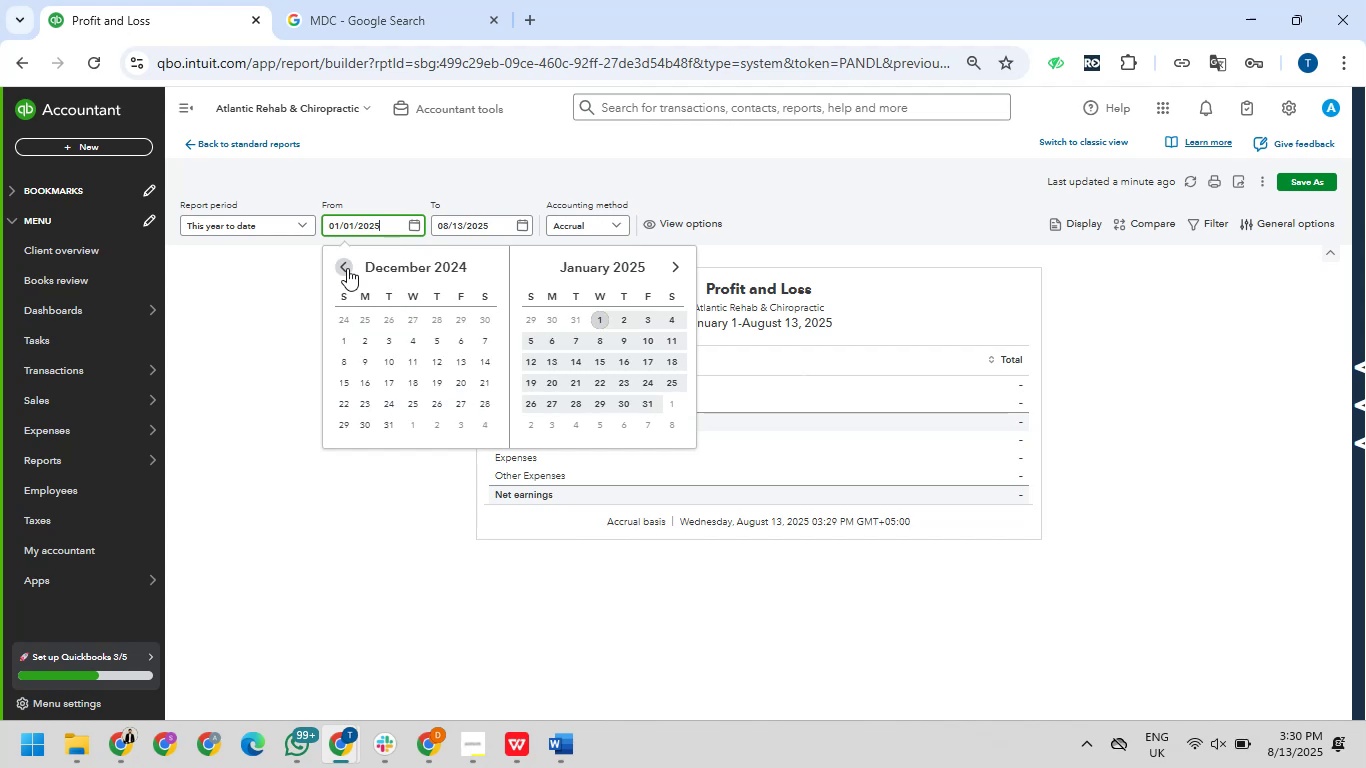 
triple_click([347, 268])
 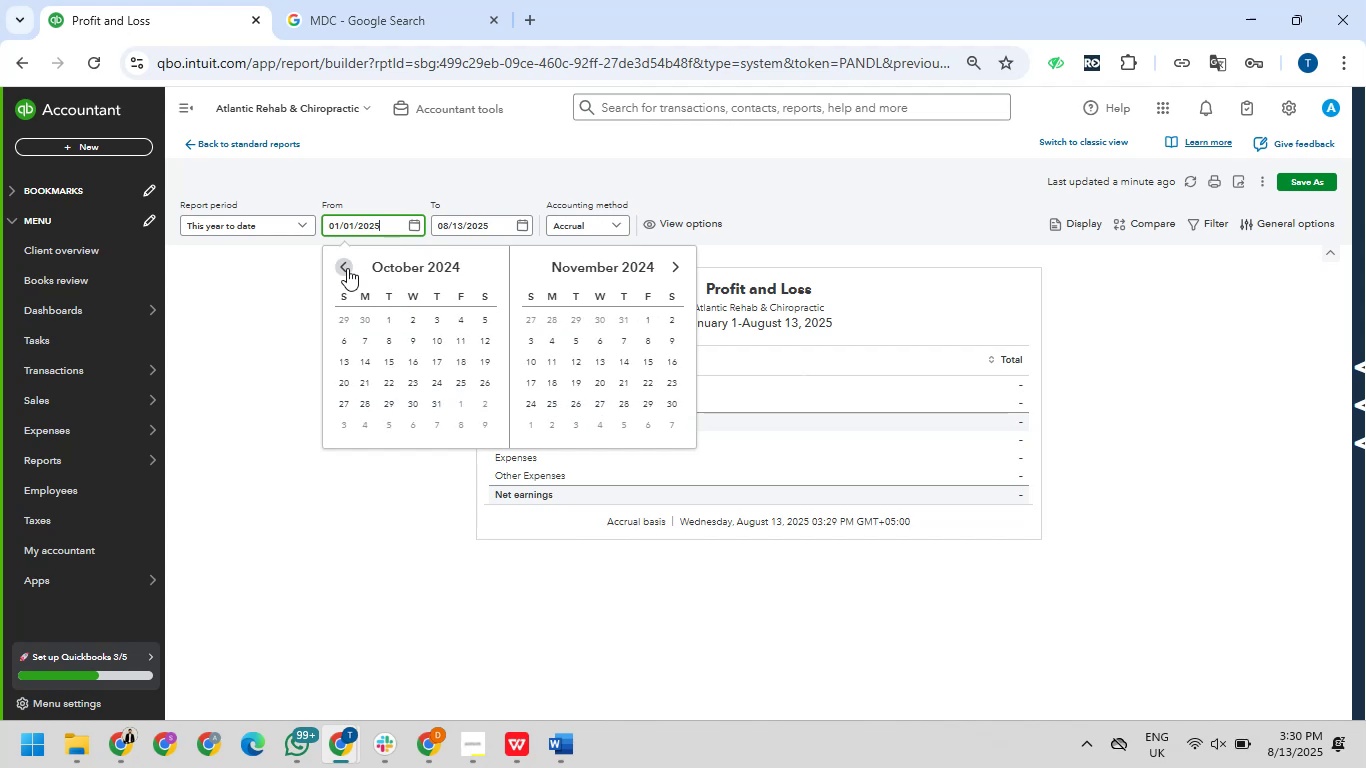 
triple_click([347, 268])
 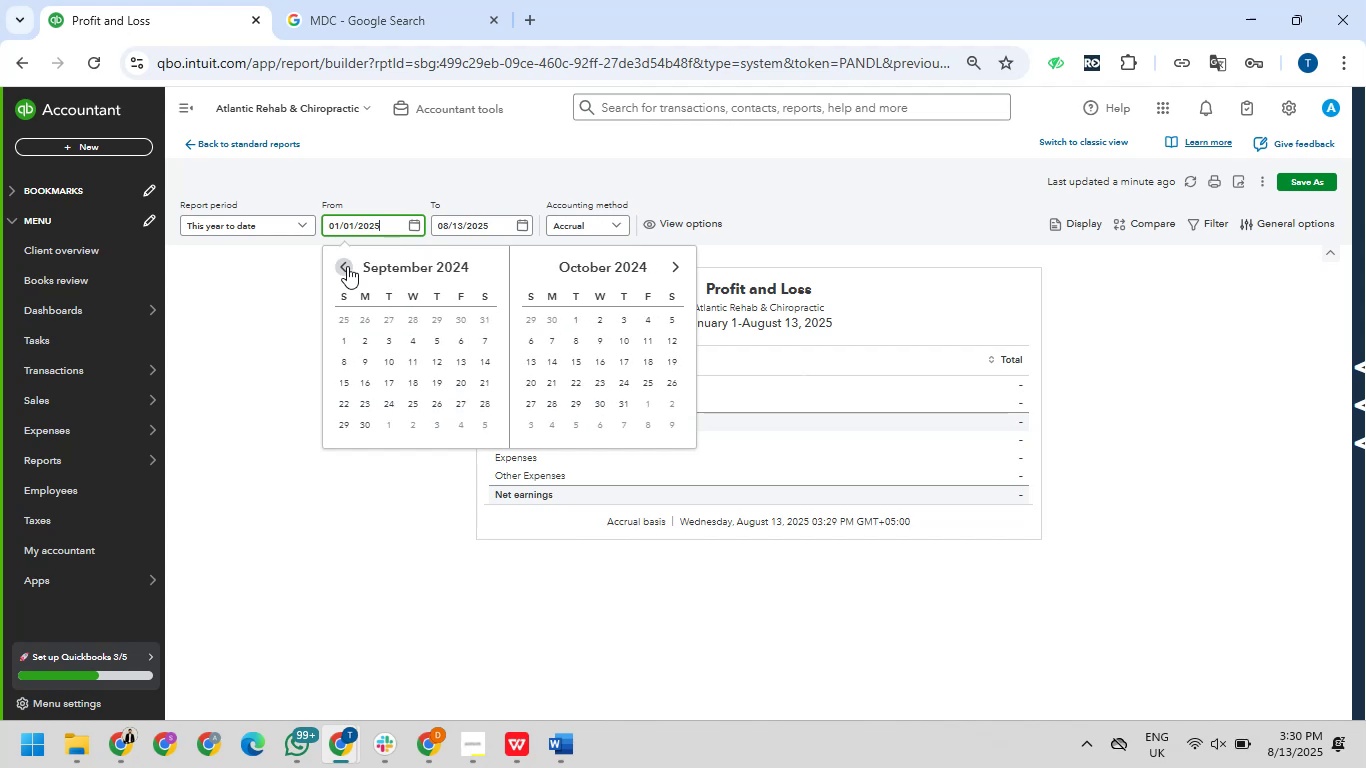 
triple_click([347, 266])
 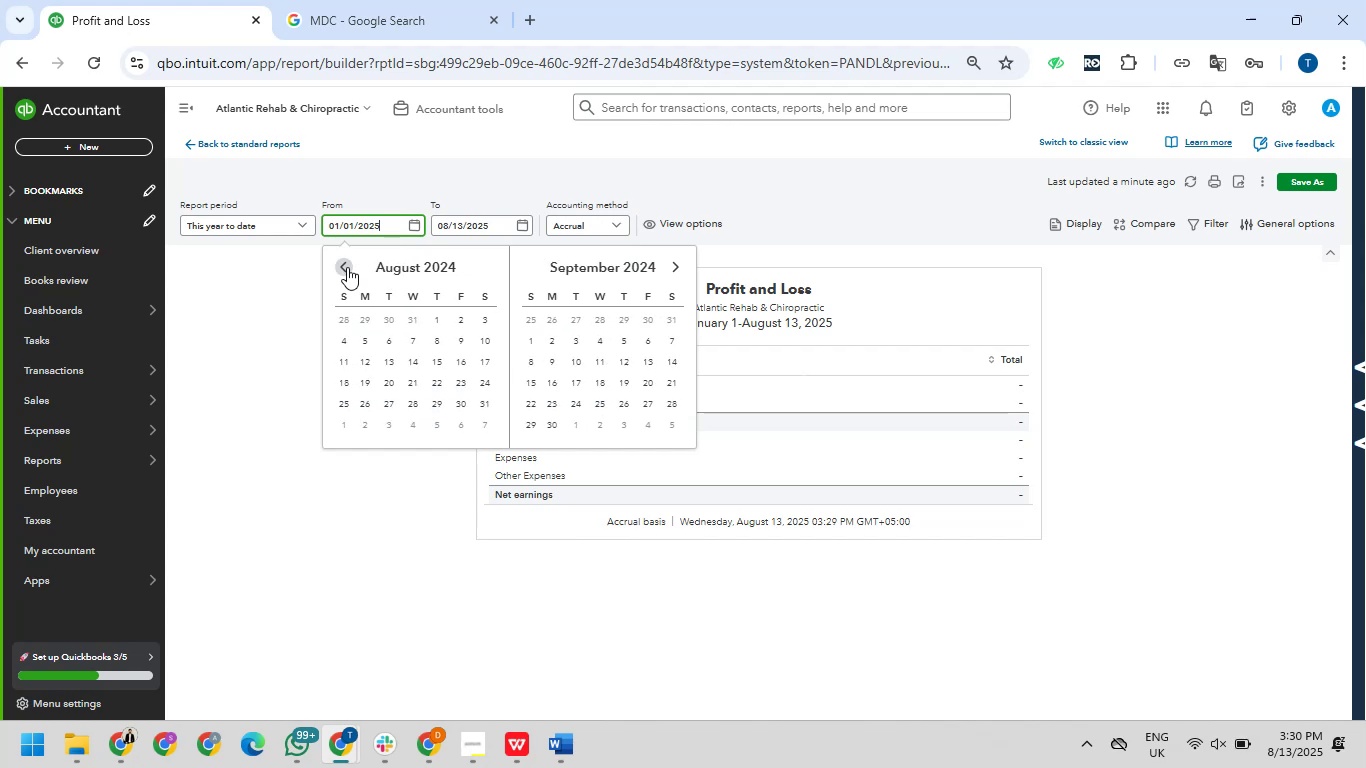 
left_click_drag(start_coordinate=[347, 267], to_coordinate=[347, 291])
 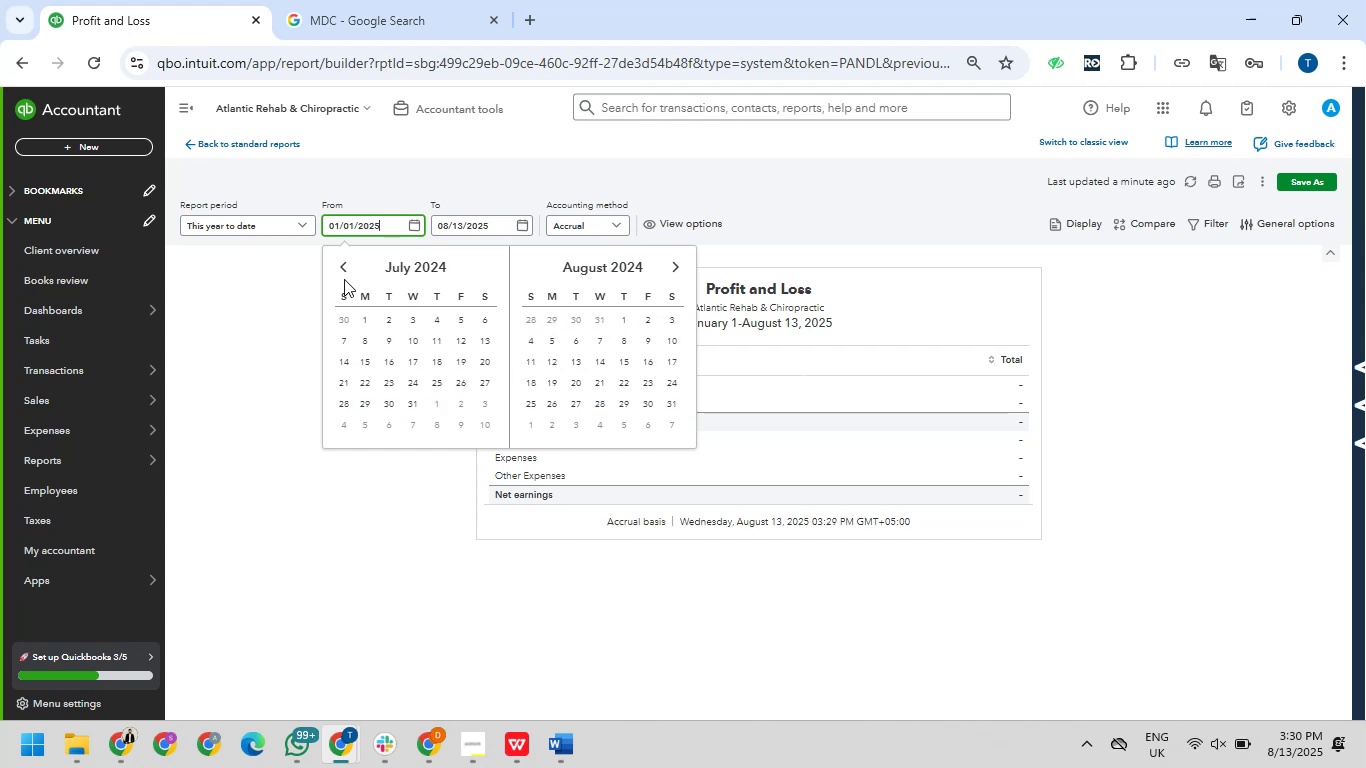 
triple_click([344, 279])
 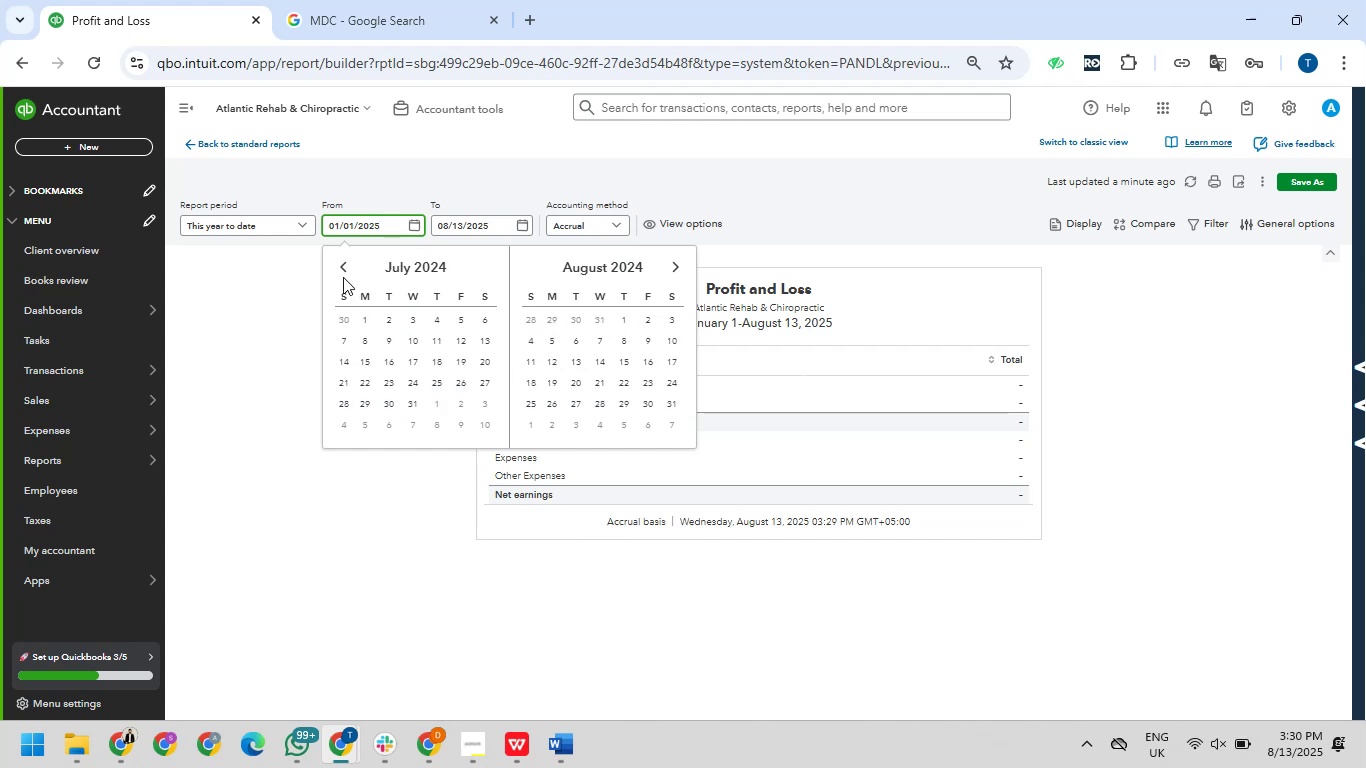 
triple_click([343, 274])
 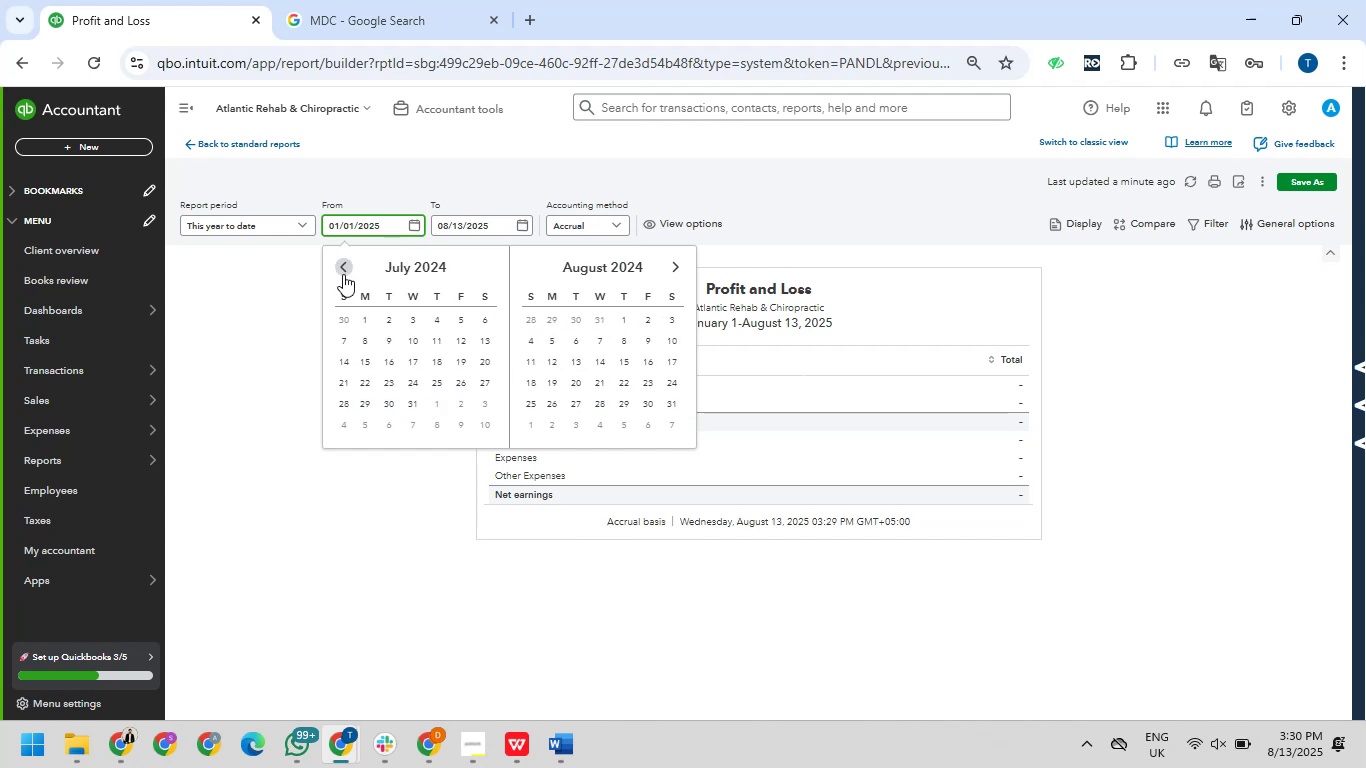 
triple_click([343, 274])
 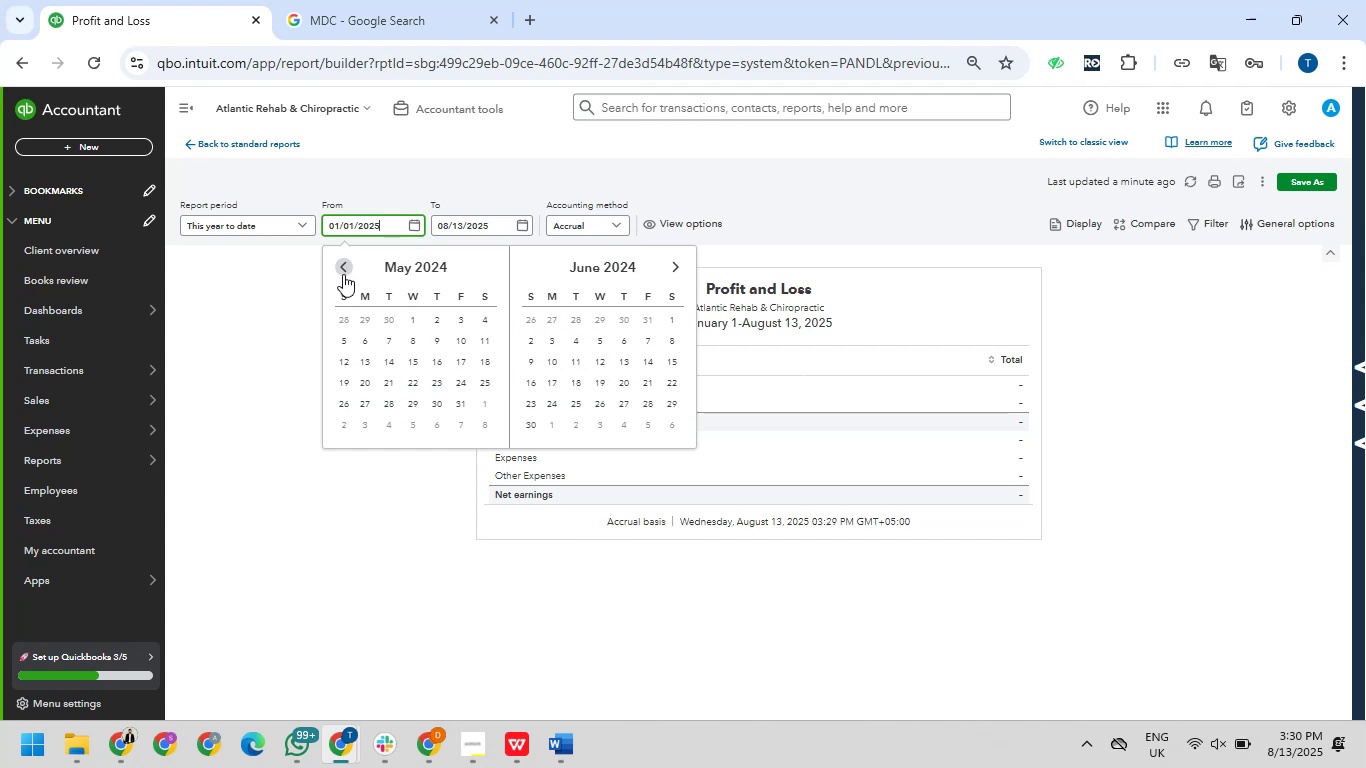 
triple_click([343, 274])
 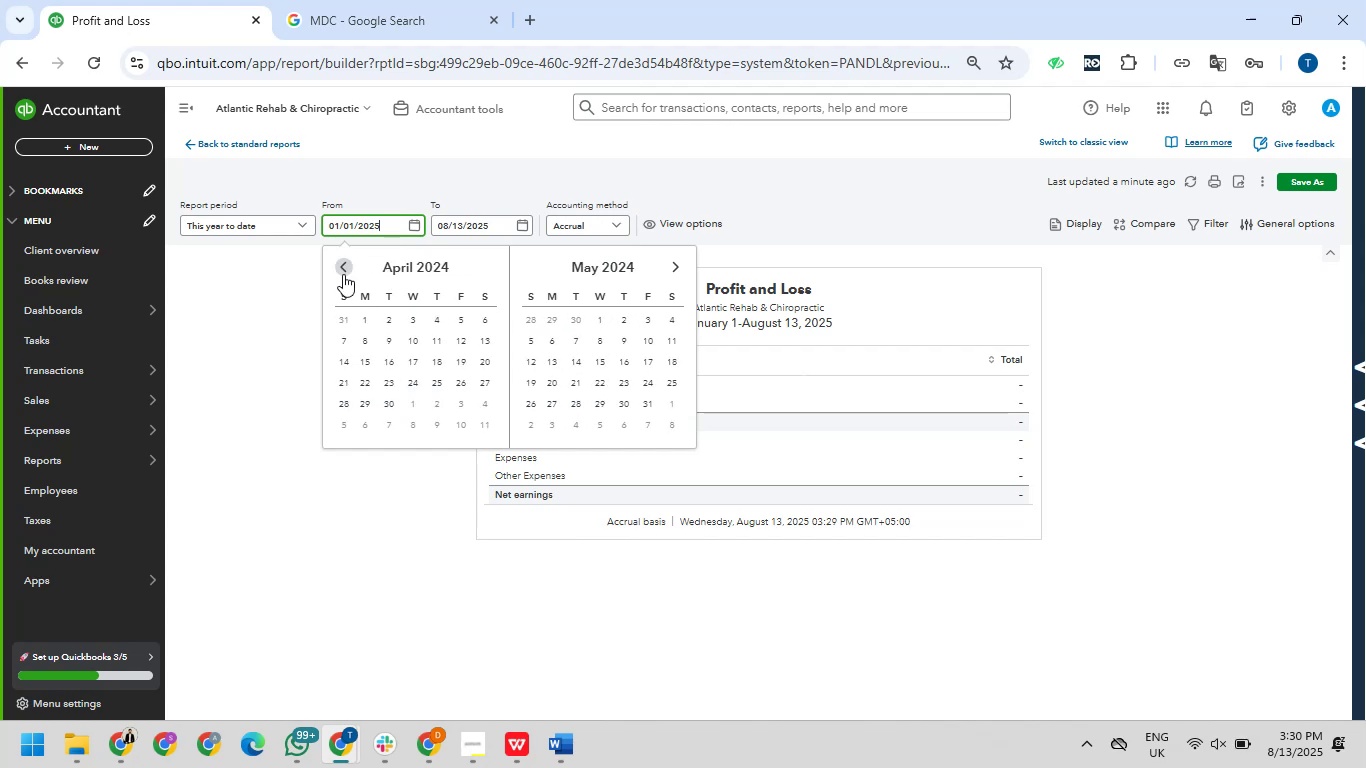 
triple_click([343, 274])
 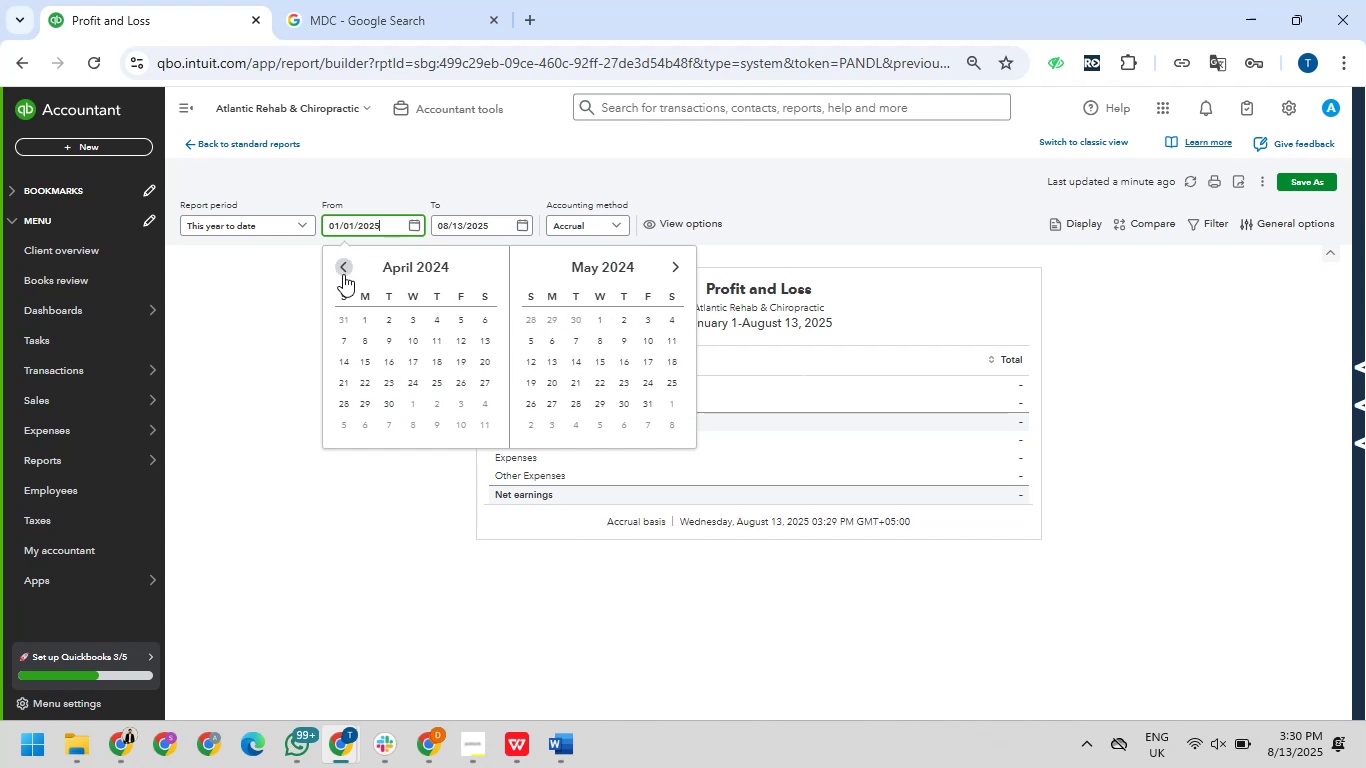 
triple_click([343, 274])
 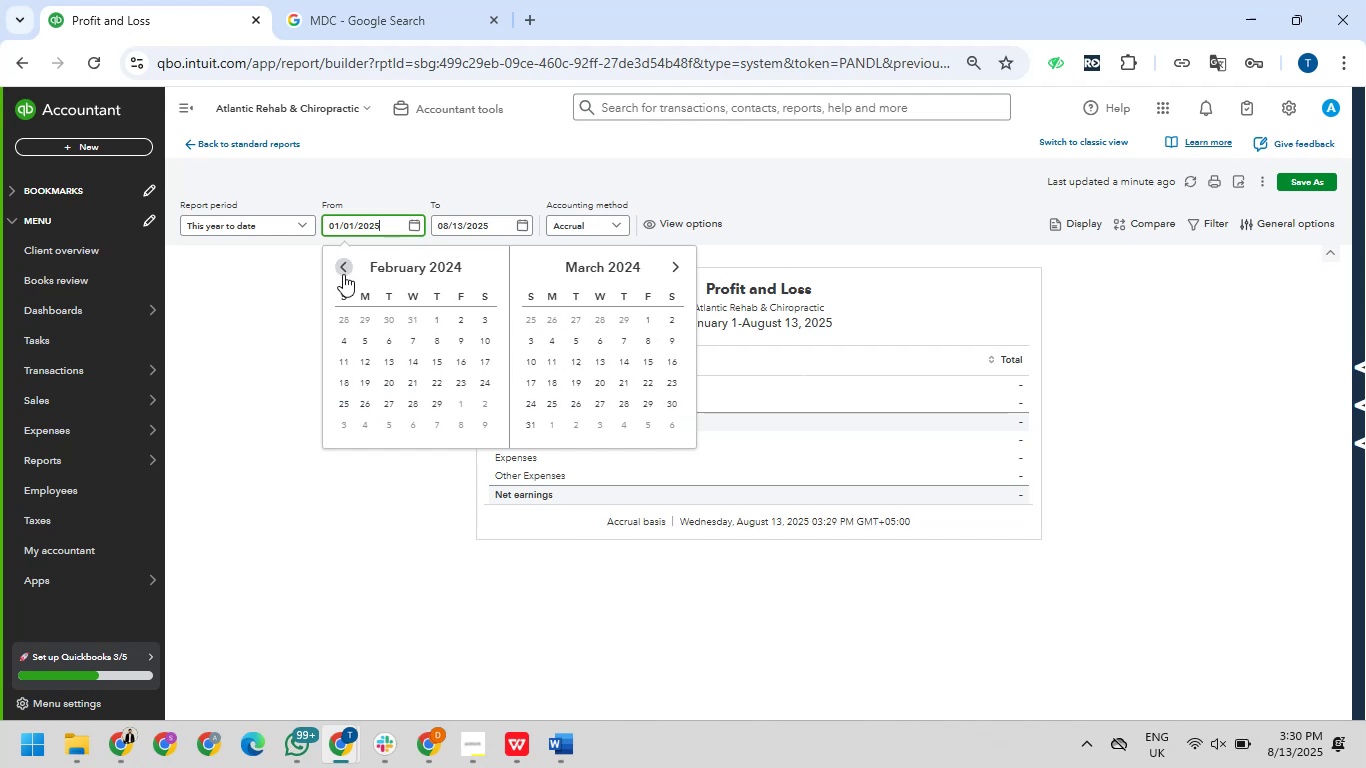 
triple_click([343, 274])
 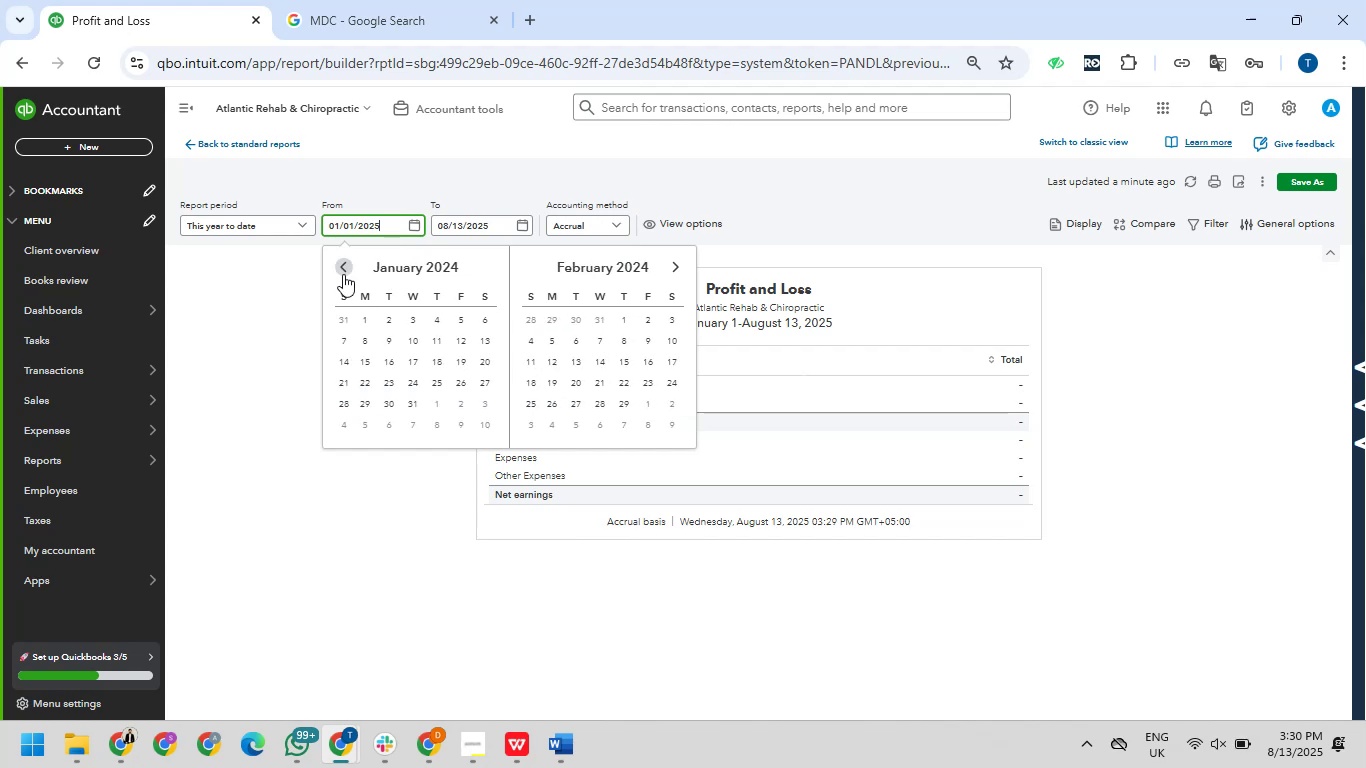 
triple_click([343, 274])
 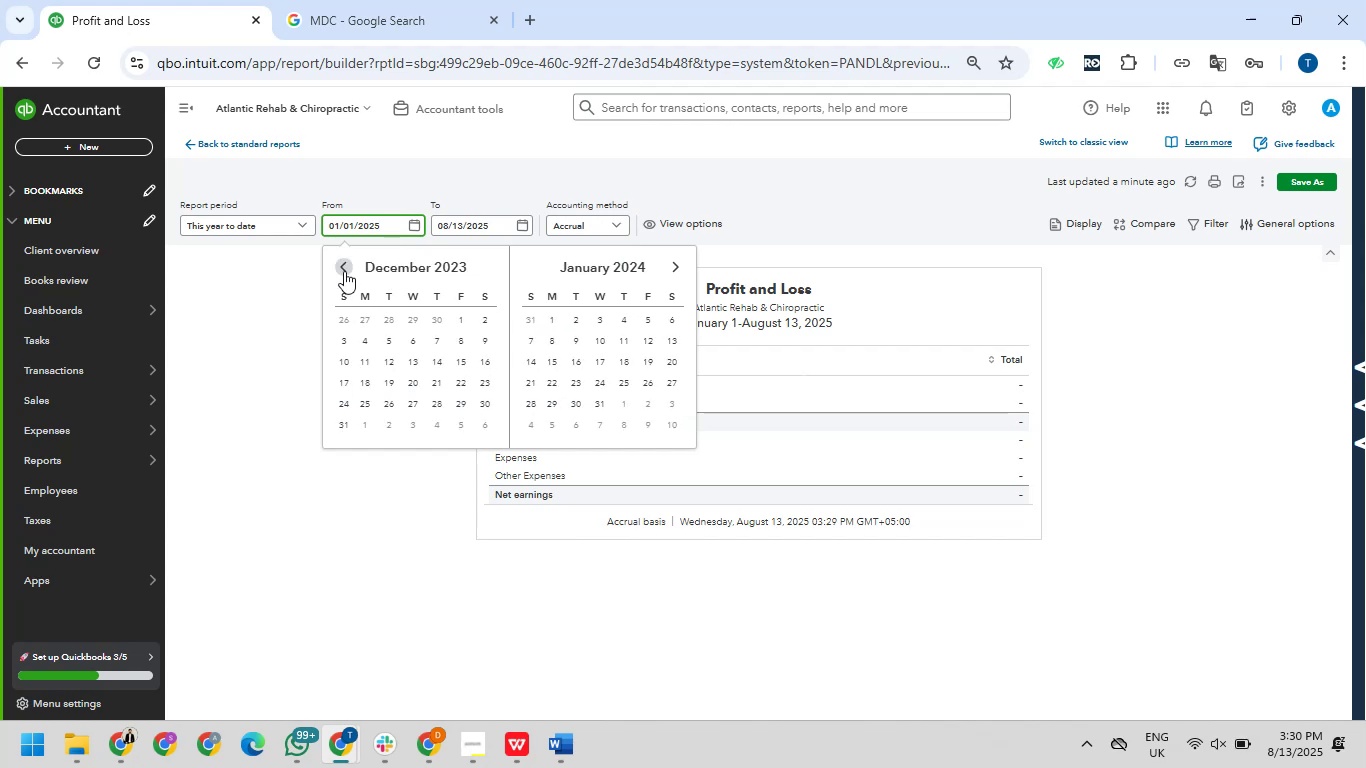 
double_click([344, 271])
 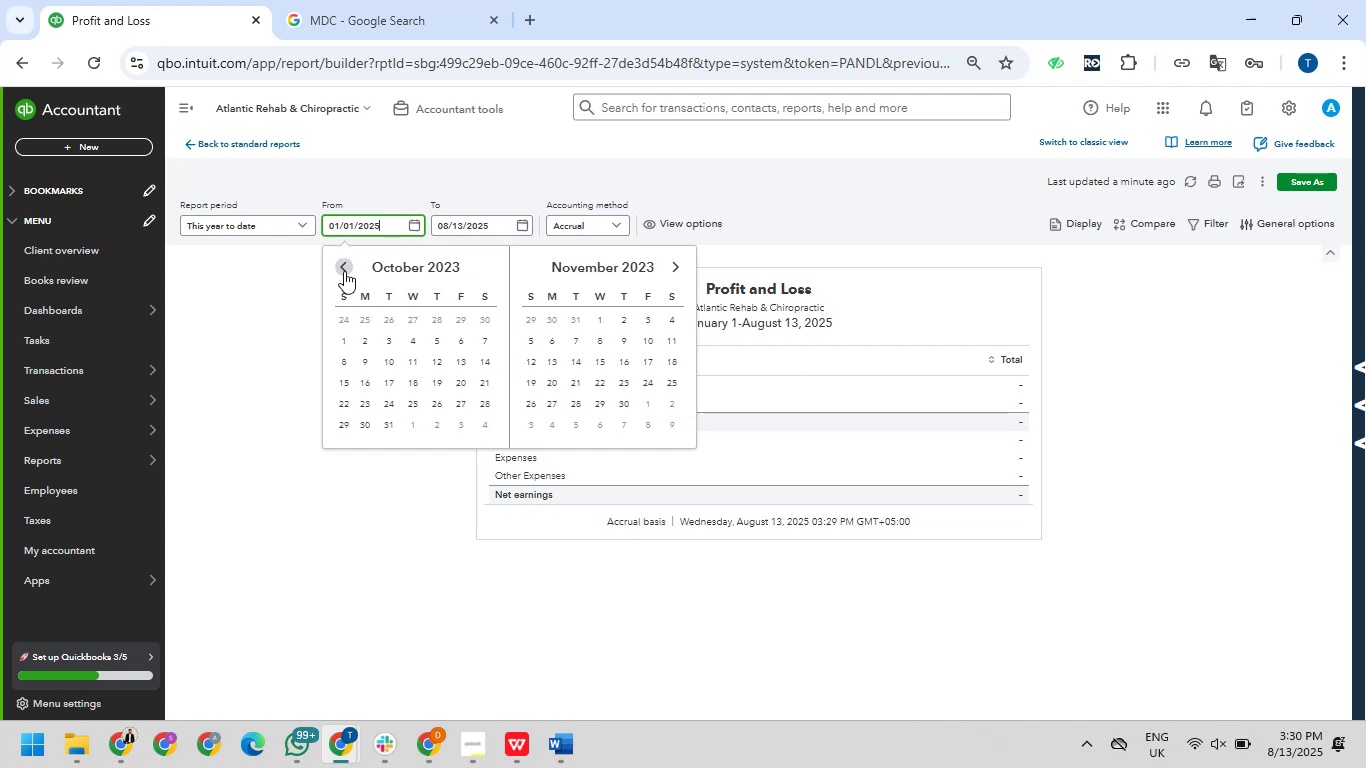 
triple_click([344, 271])
 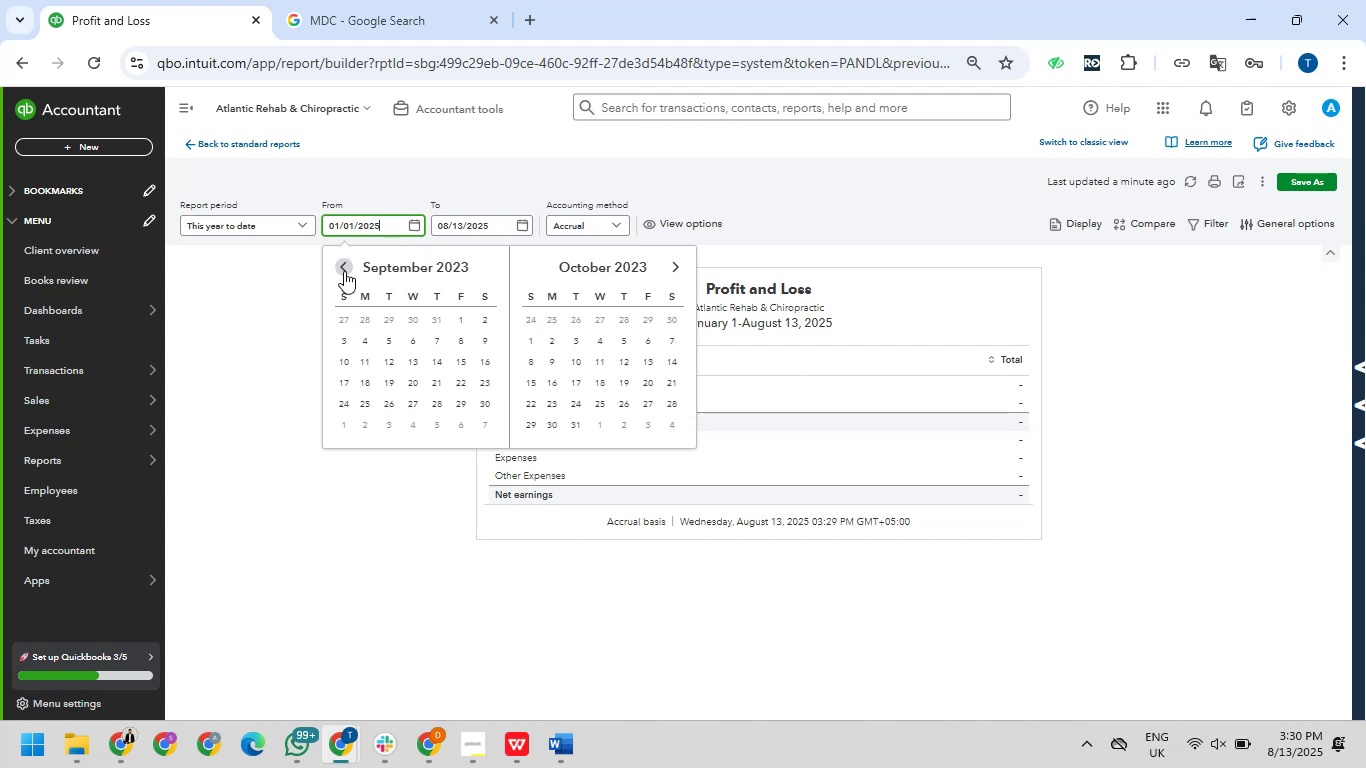 
triple_click([344, 271])
 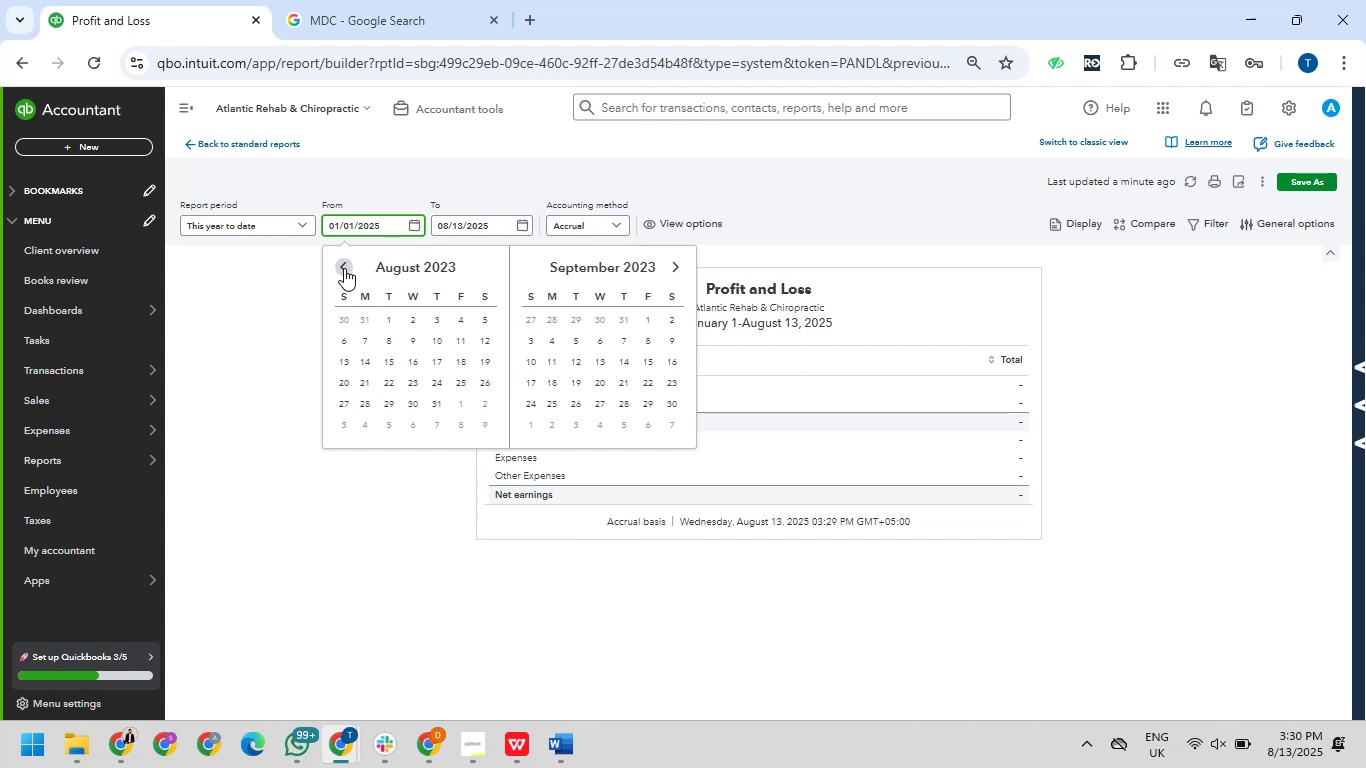 
triple_click([344, 268])
 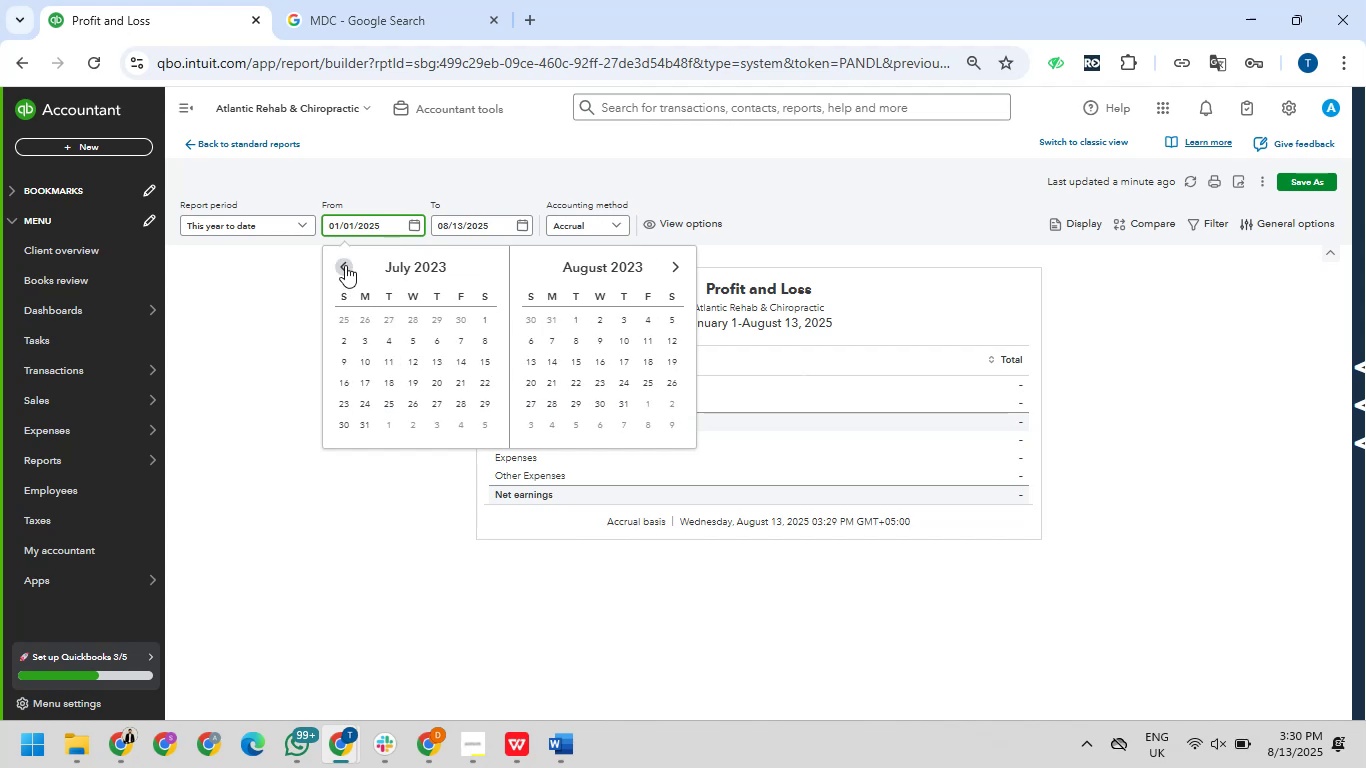 
double_click([345, 265])
 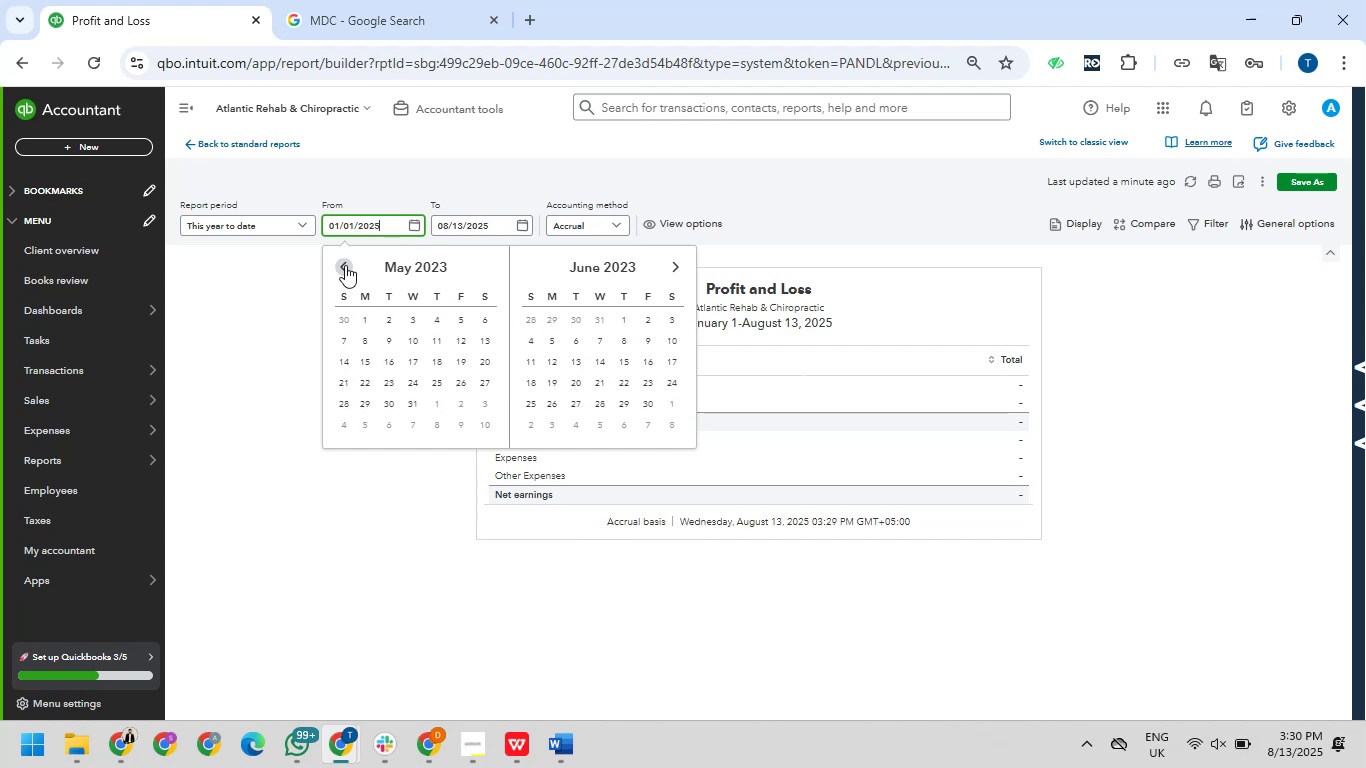 
triple_click([345, 265])
 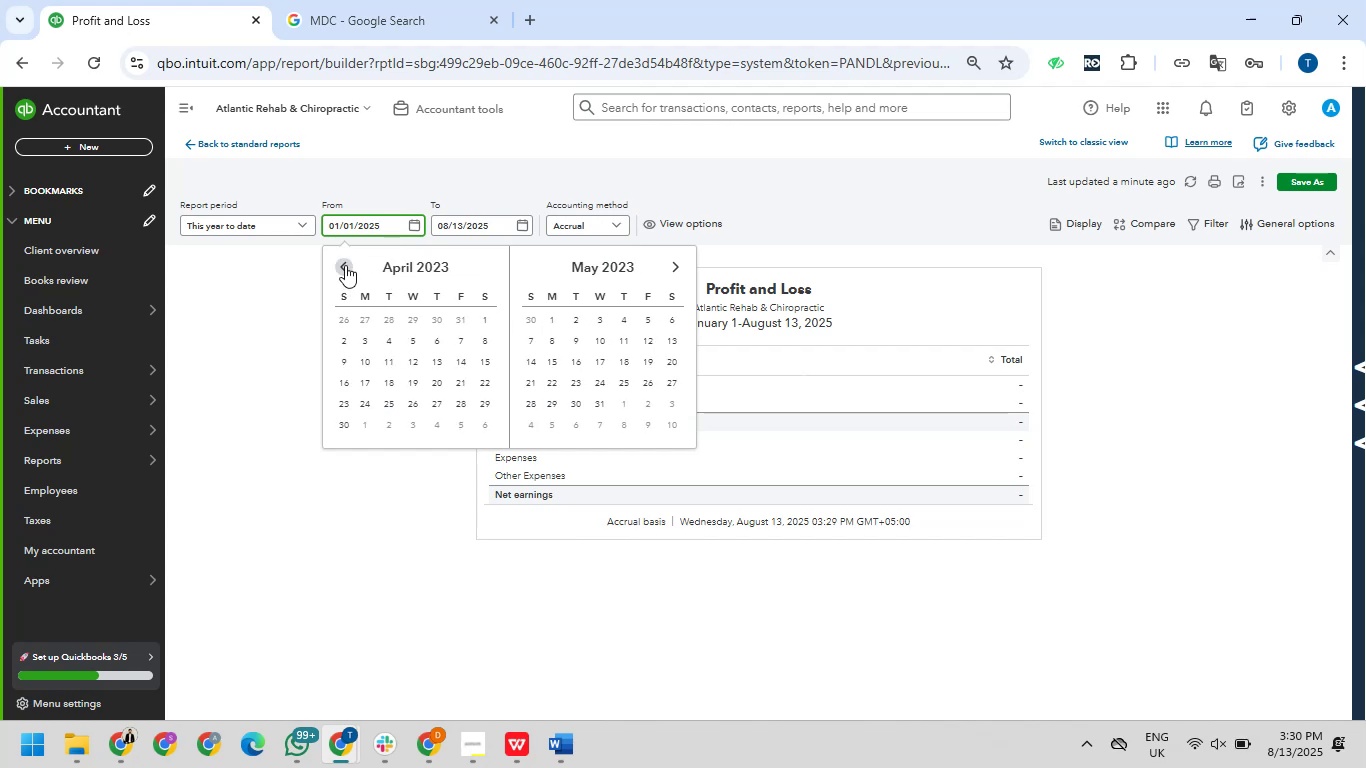 
triple_click([345, 265])
 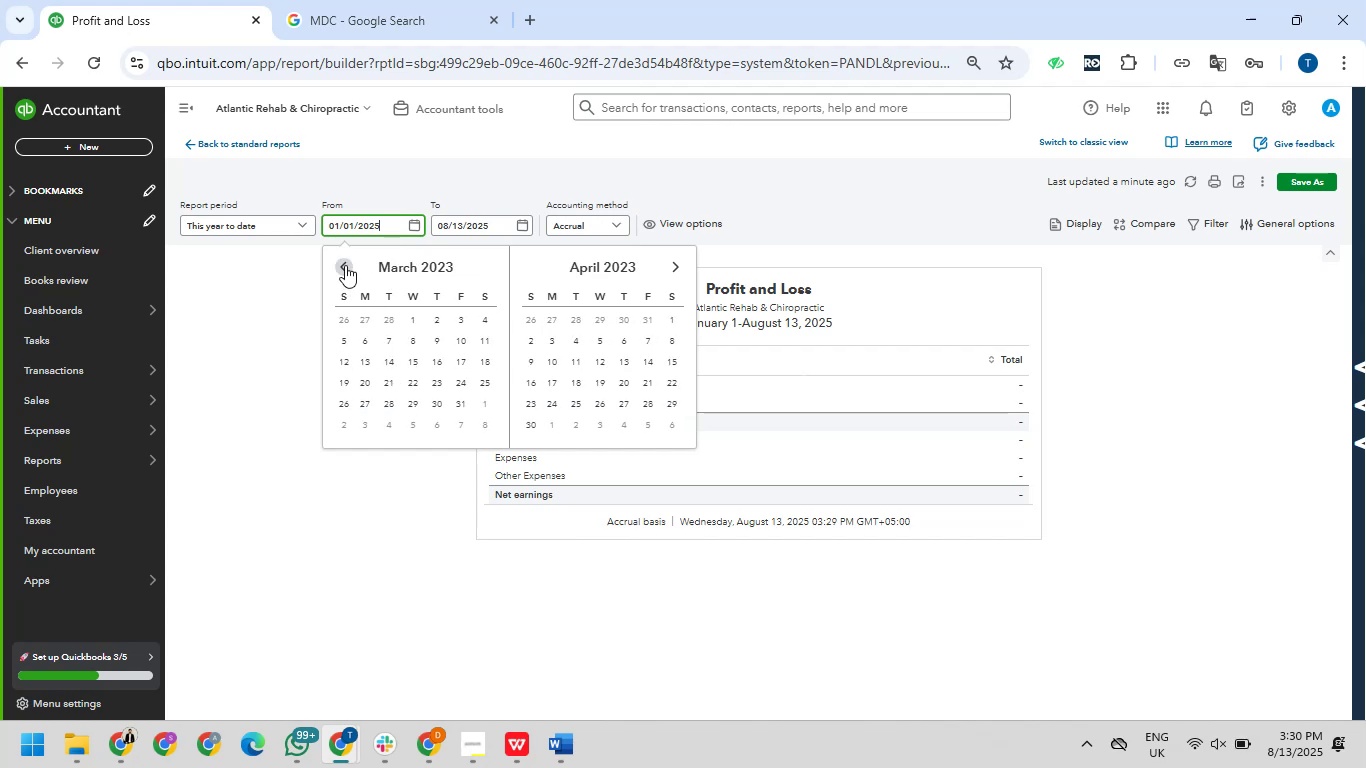 
triple_click([345, 265])
 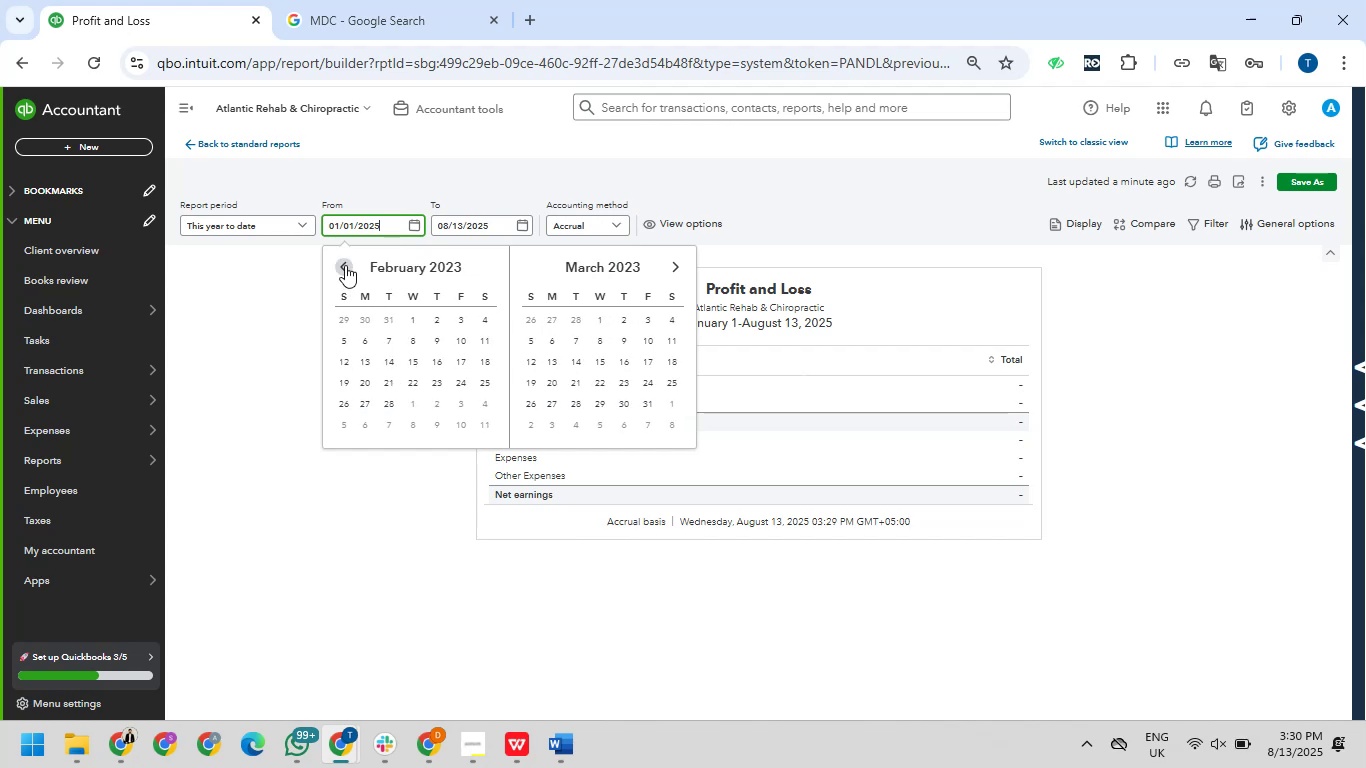 
triple_click([345, 265])
 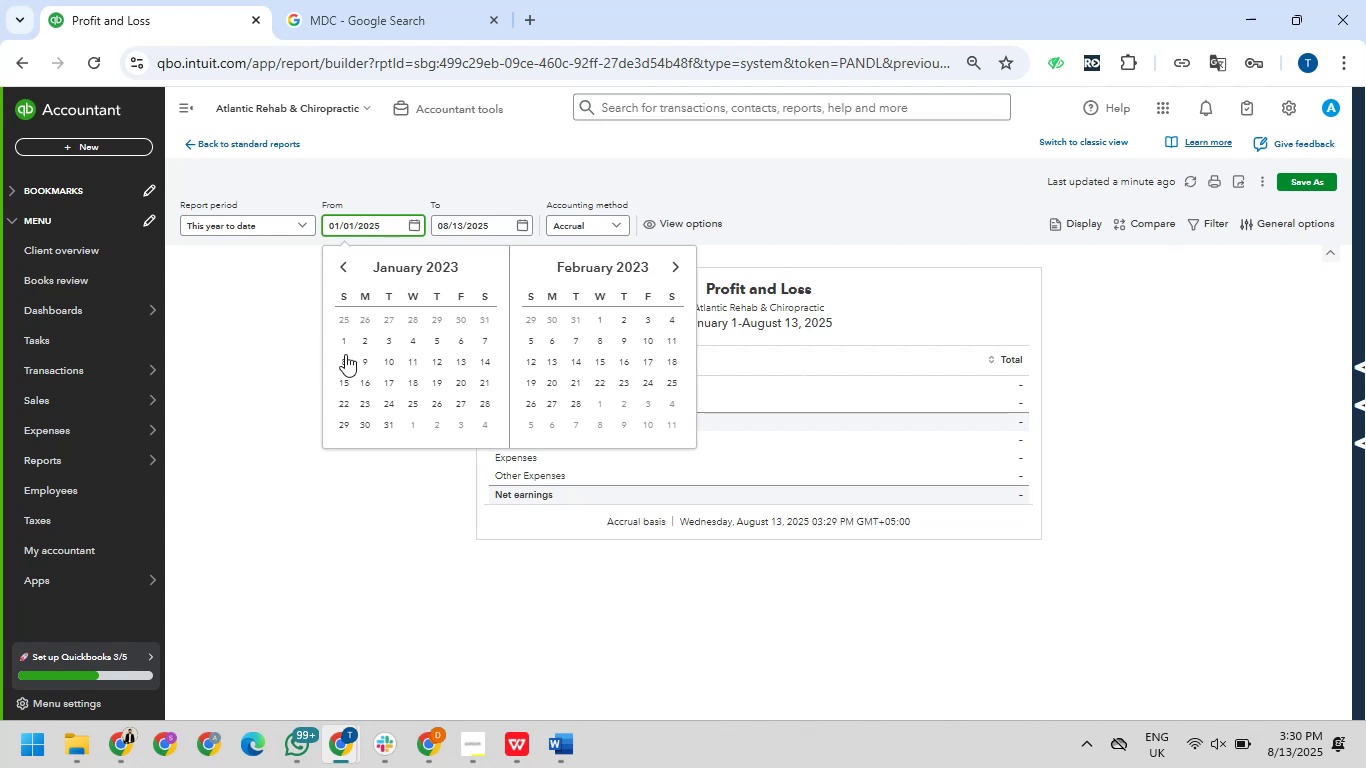 
left_click([340, 341])
 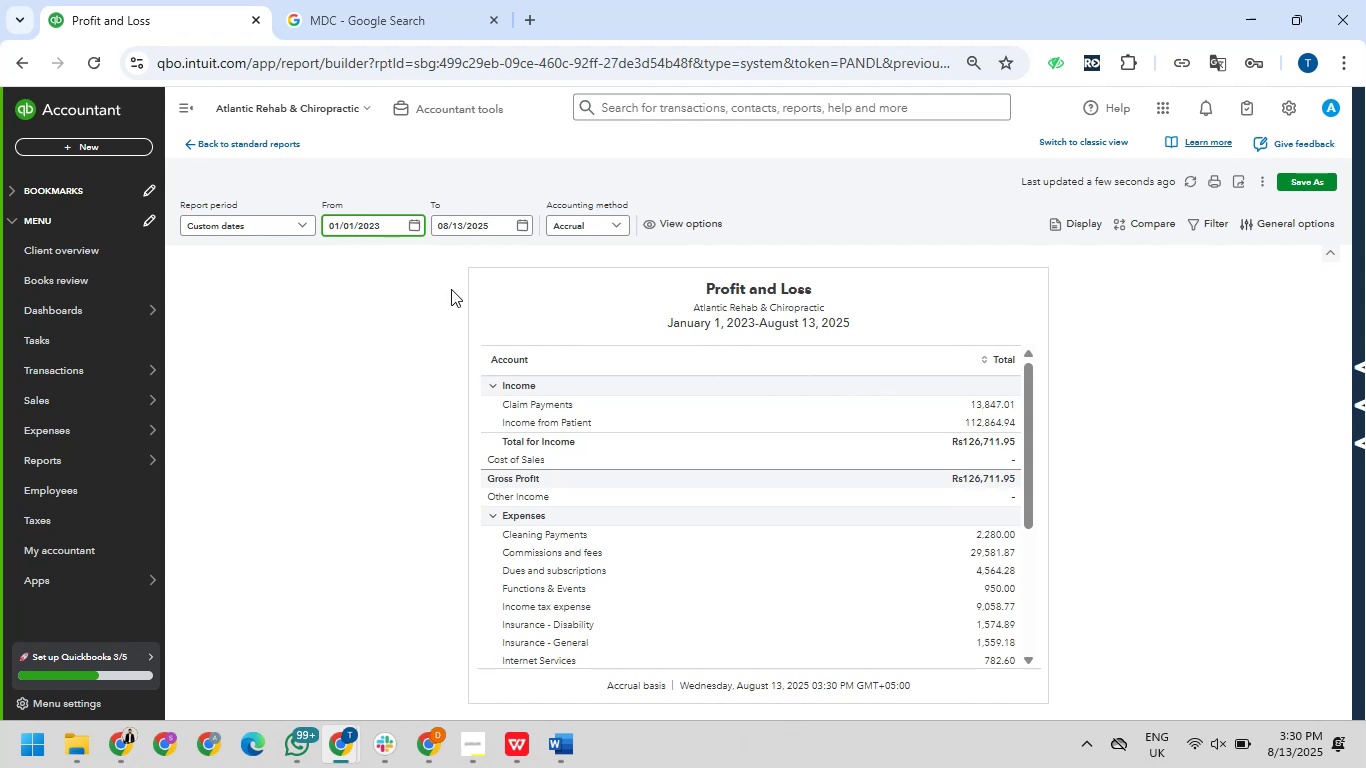 
wait(22.86)
 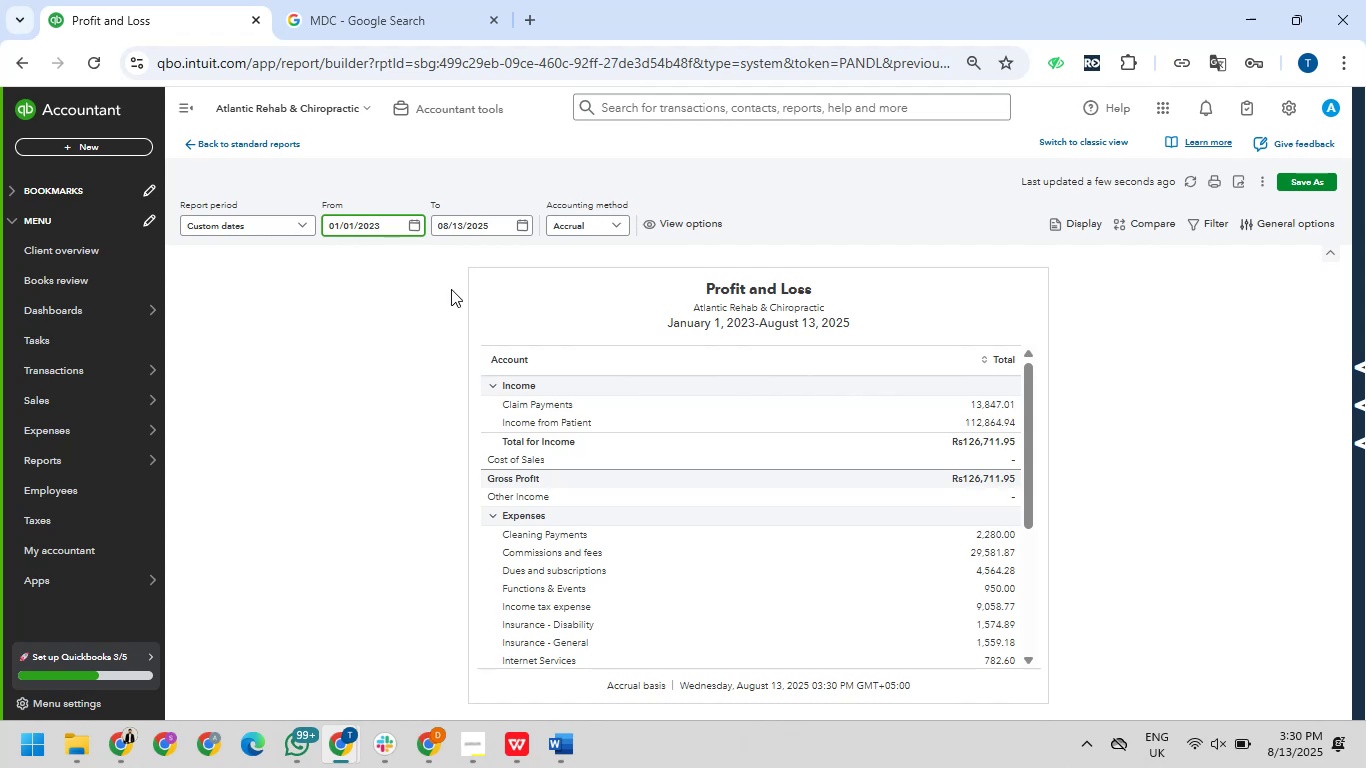 
scroll: coordinate [519, 366], scroll_direction: down, amount: 4.0
 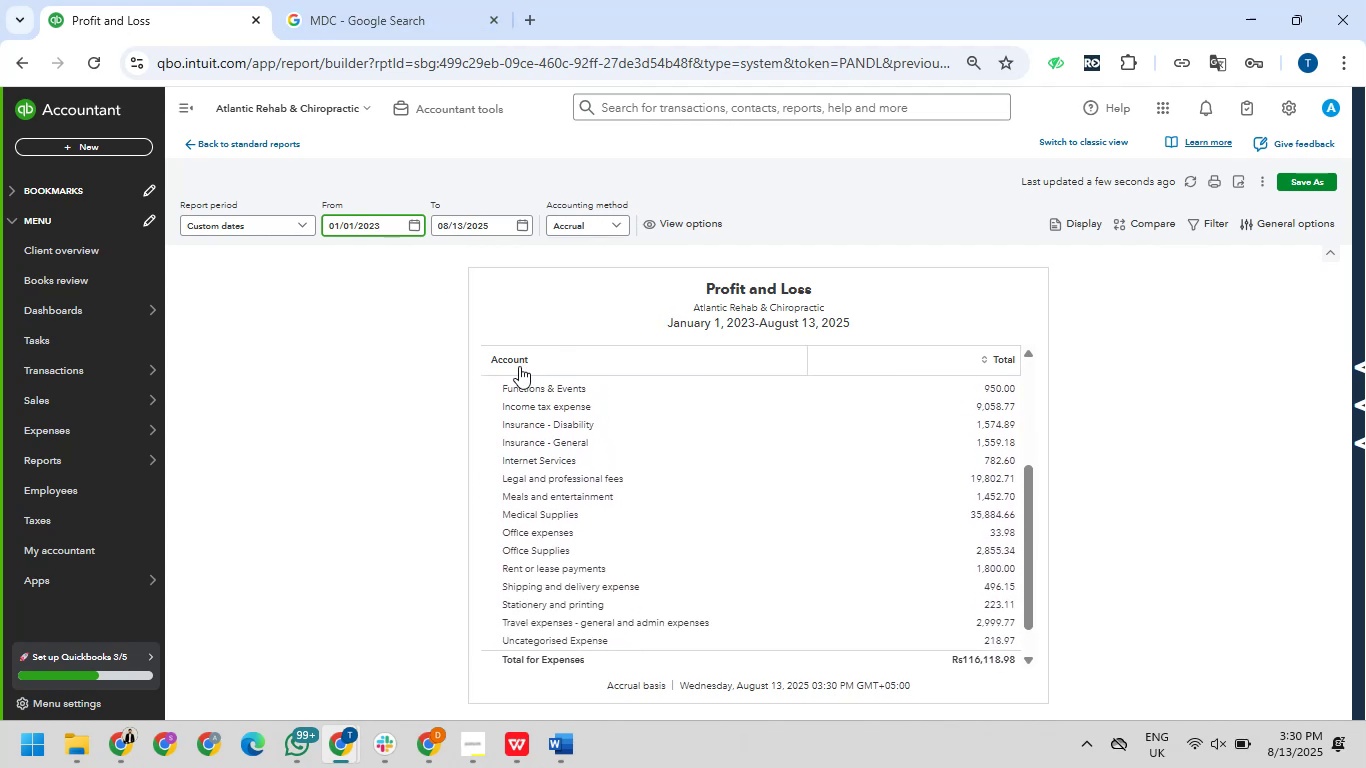 
scroll: coordinate [519, 361], scroll_direction: up, amount: 1.0
 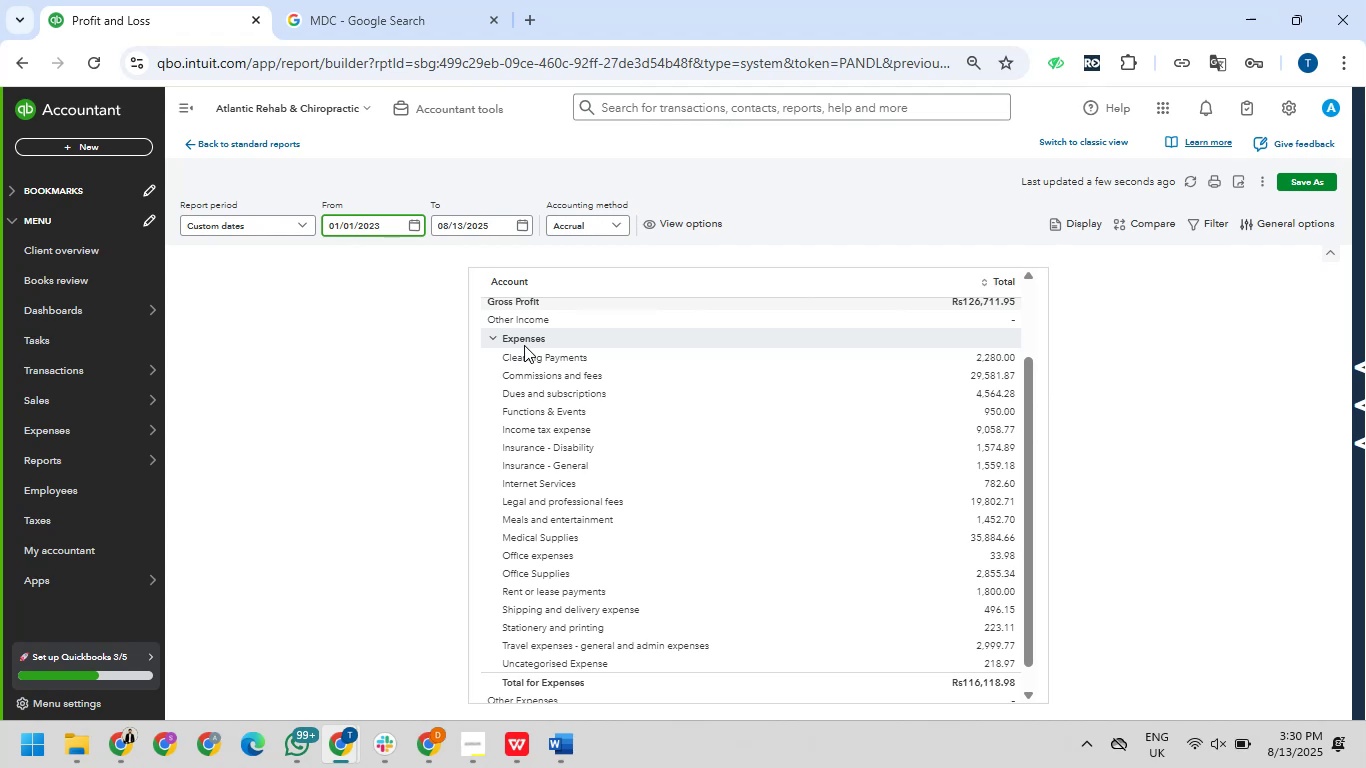 
wait(10.69)
 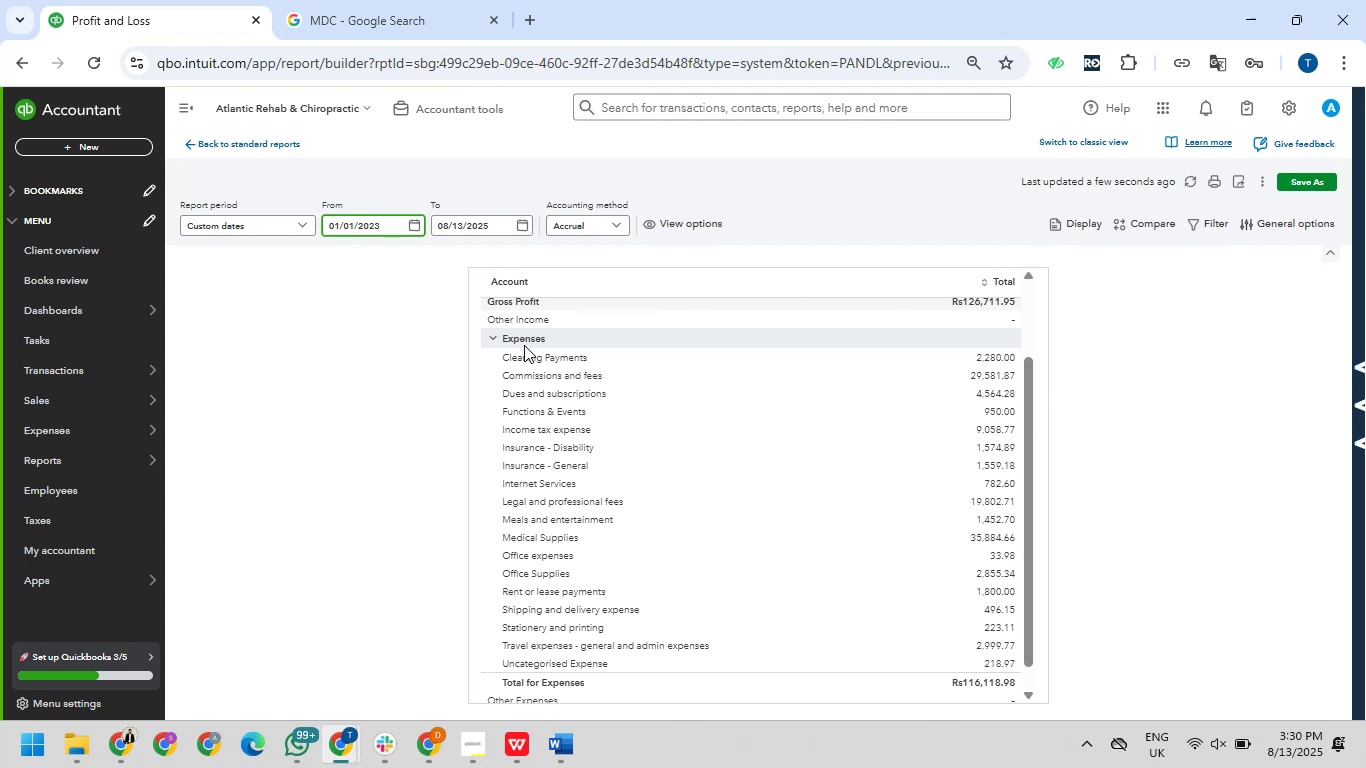 
scroll: coordinate [900, 400], scroll_direction: down, amount: 1.0
 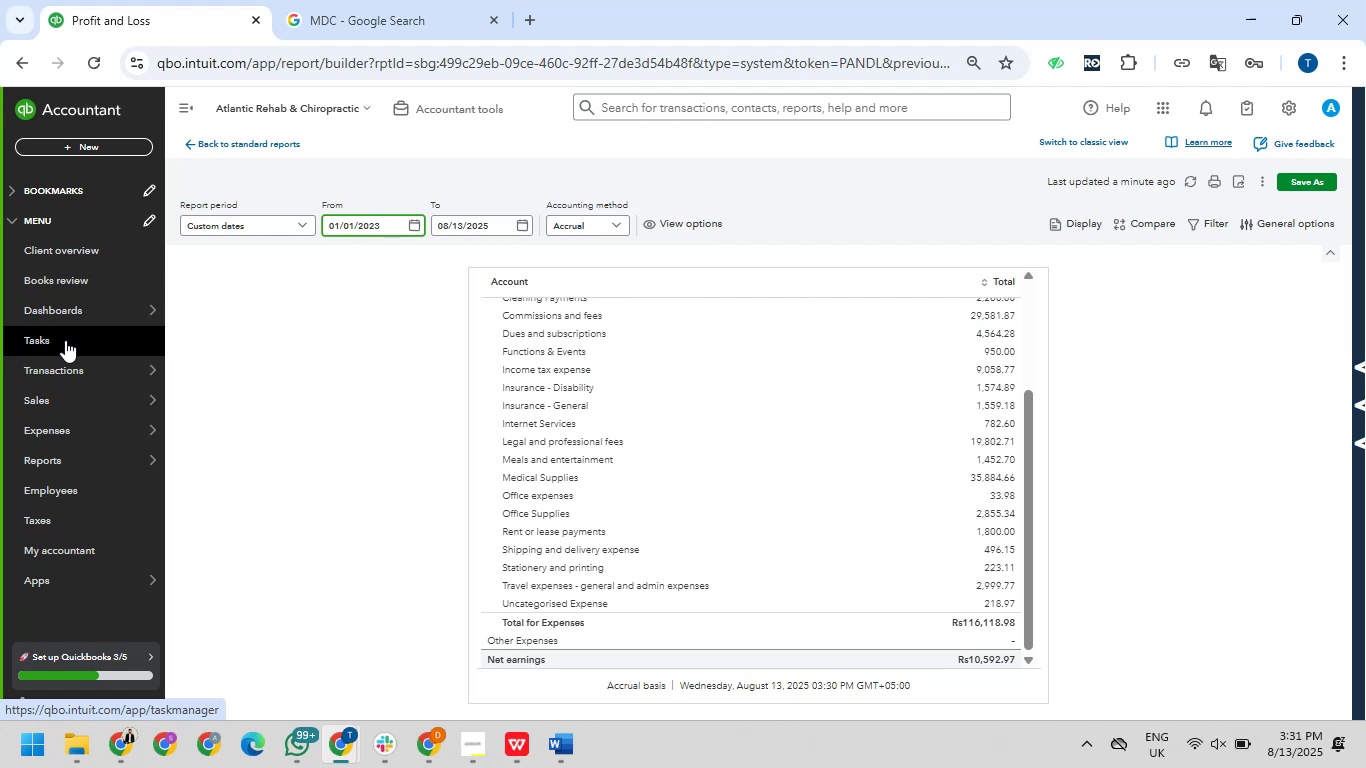 
wait(48.26)
 